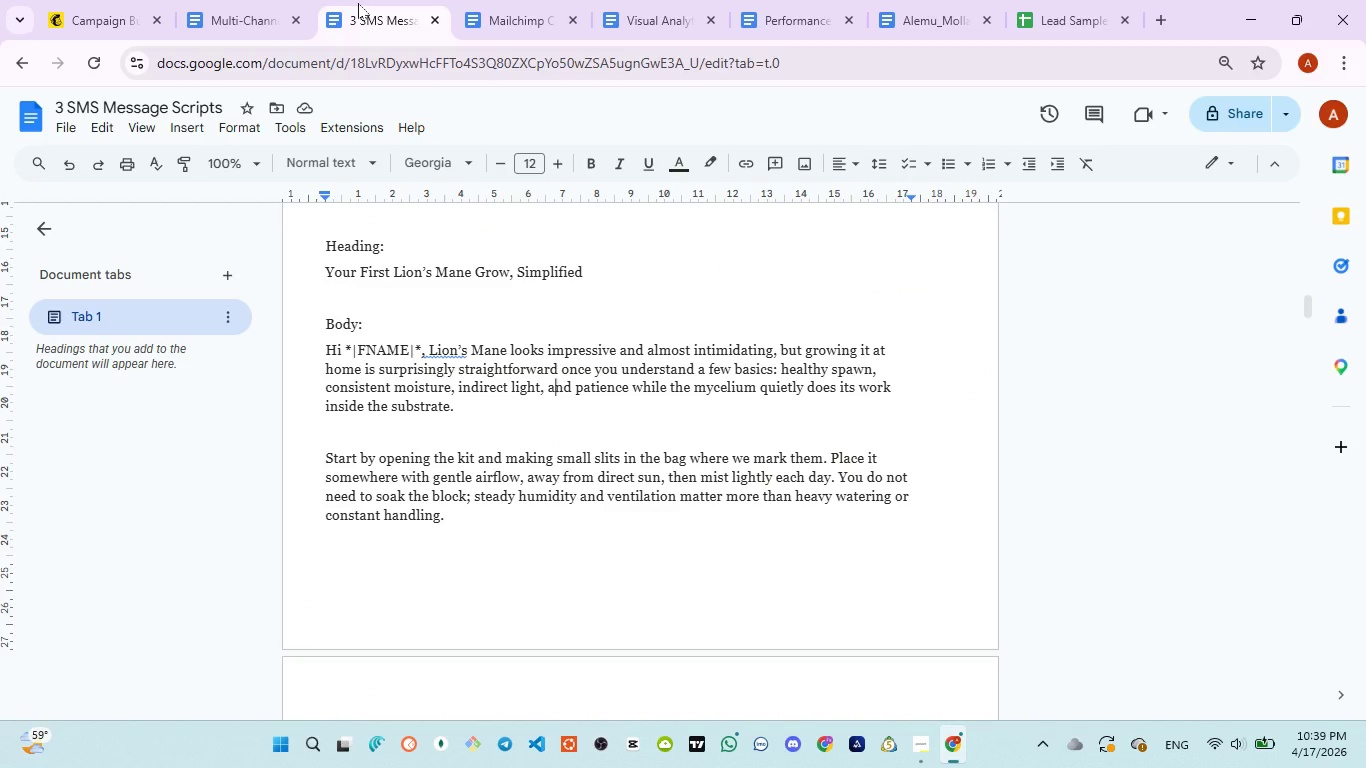 
left_click([72, 11])
 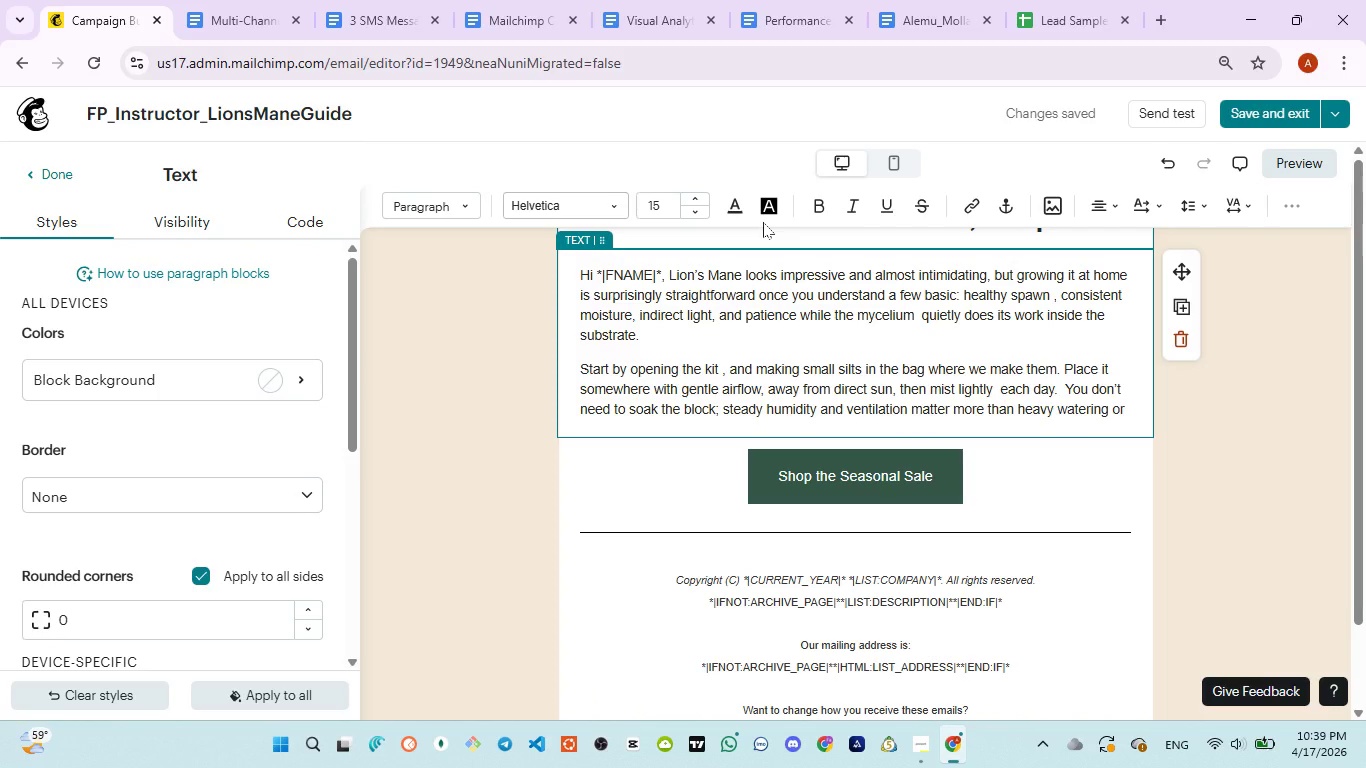 
type(constant handling.)
 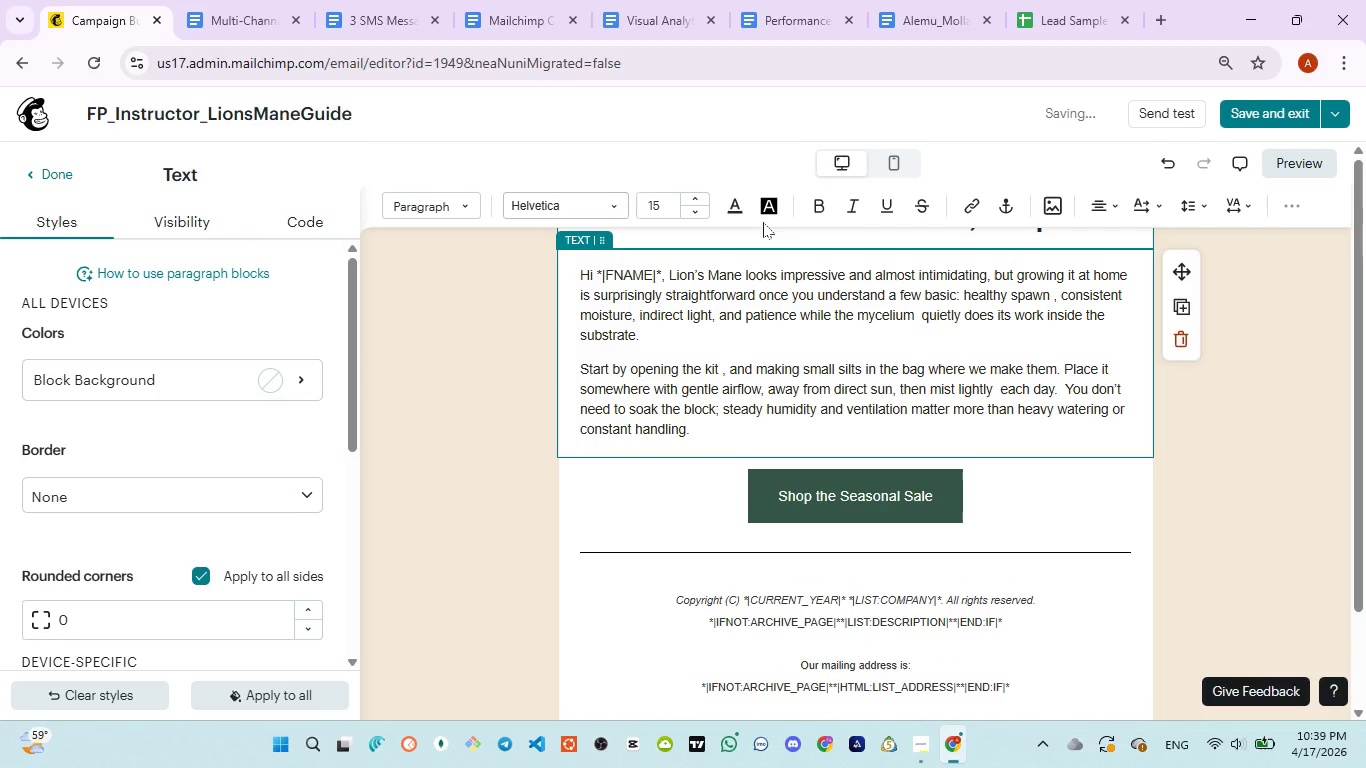 
key(Enter)
 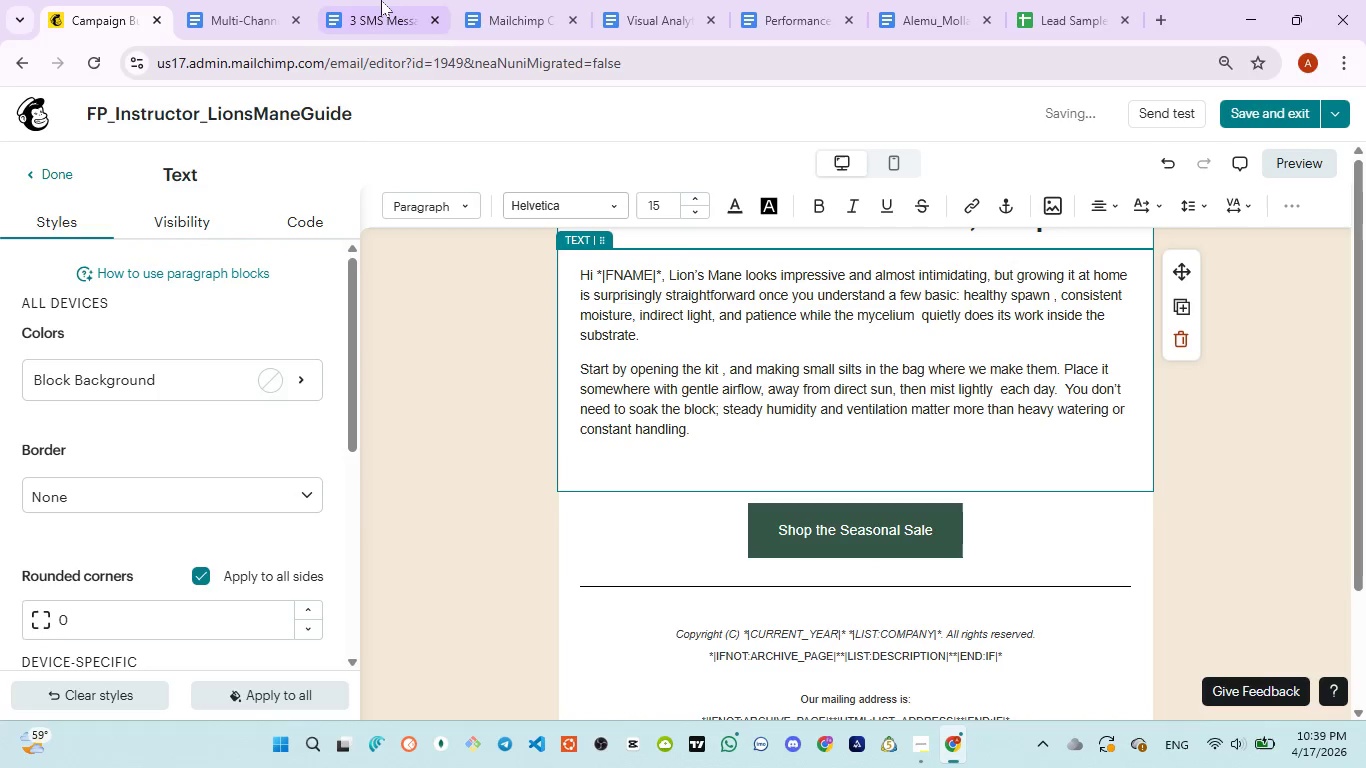 
left_click([374, 0])
 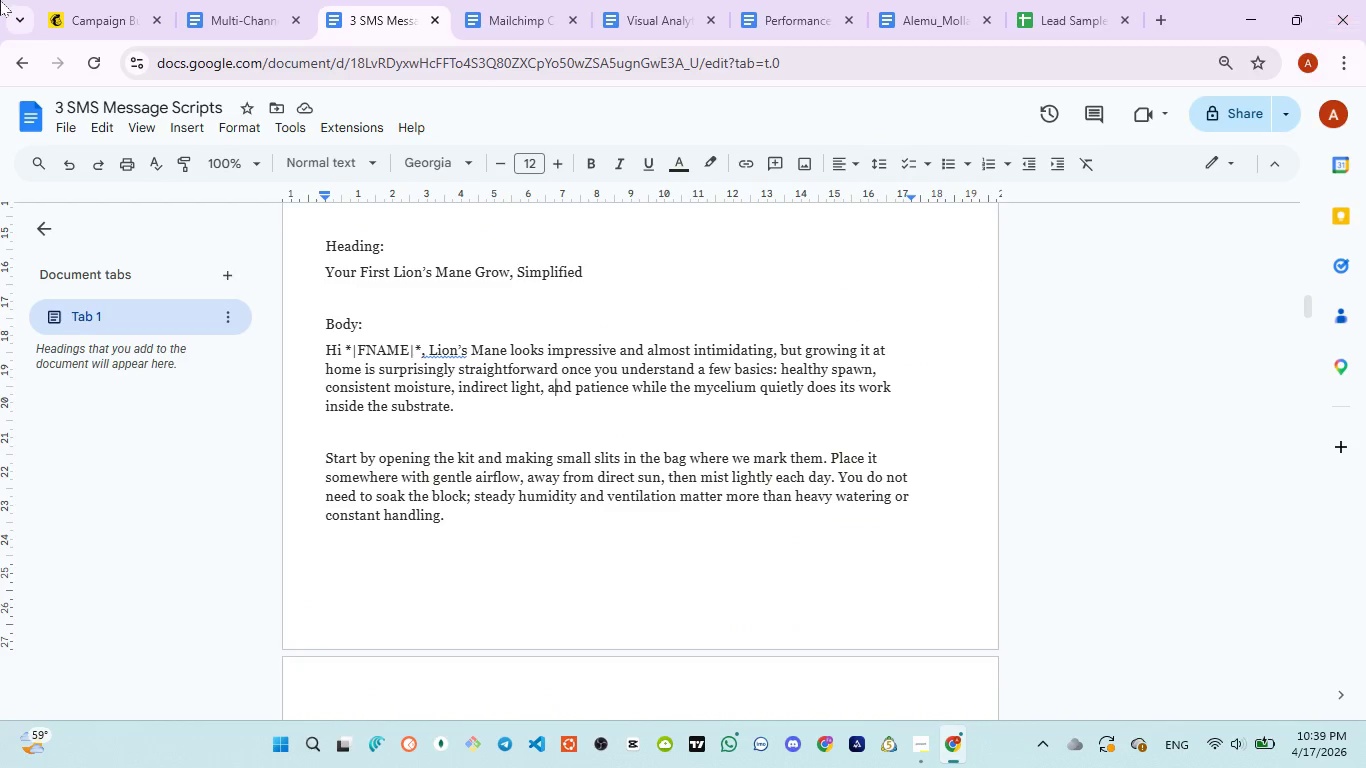 
wait(7.31)
 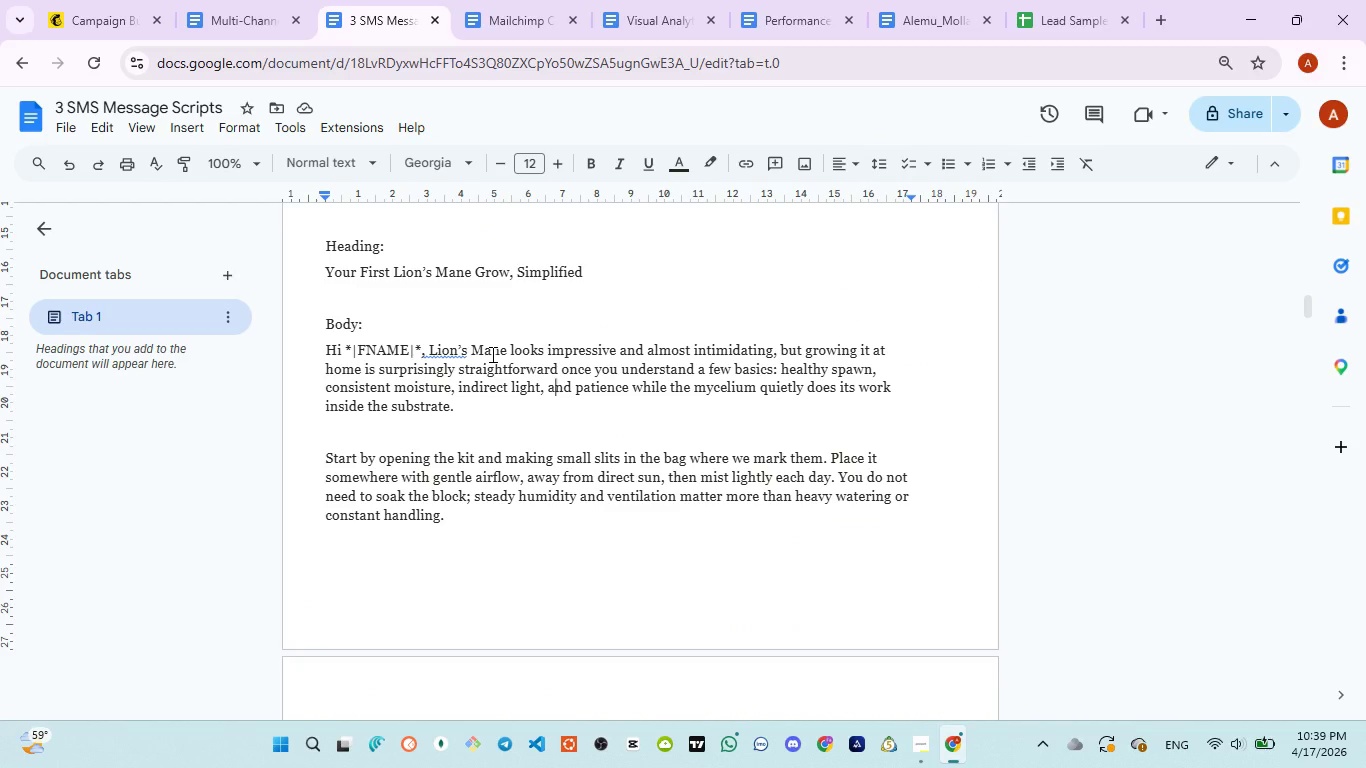 
scroll: coordinate [622, 377], scroll_direction: down, amount: 5.0
 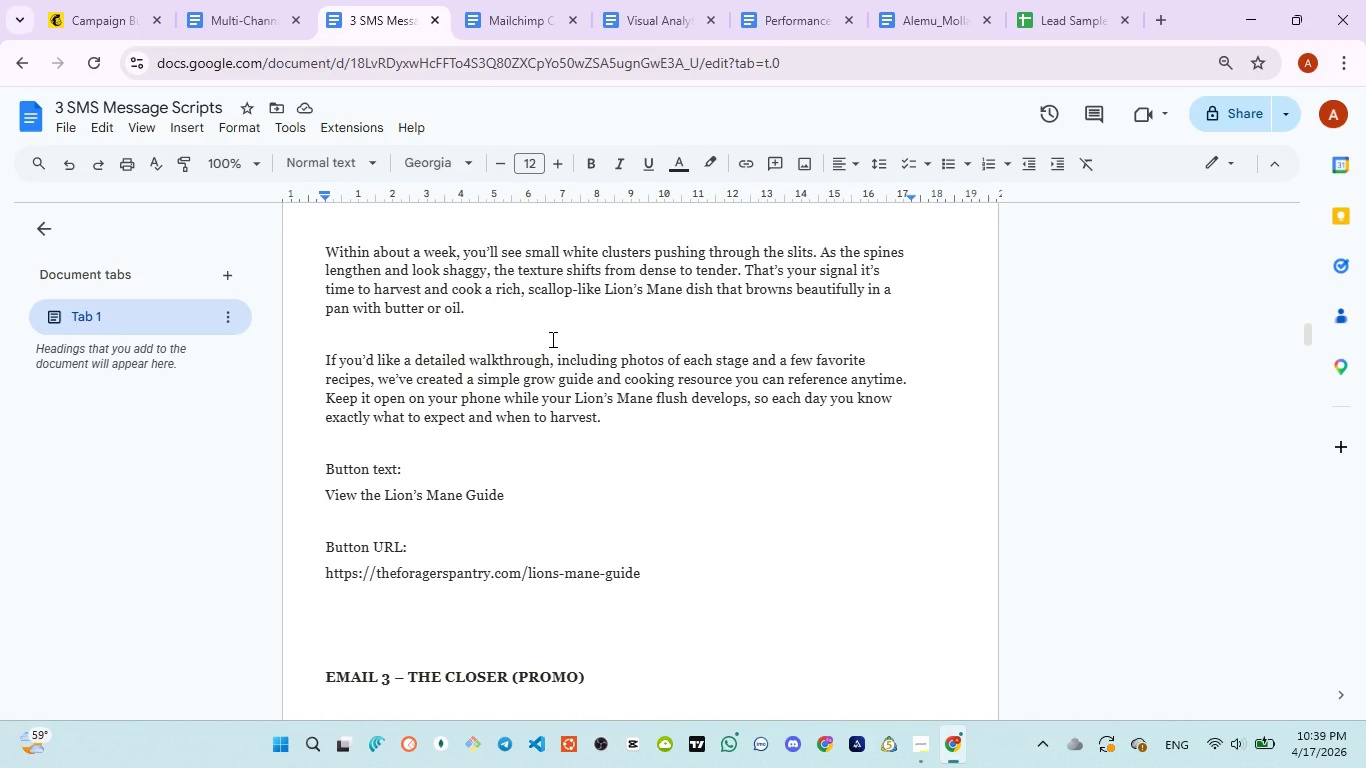 
wait(10.65)
 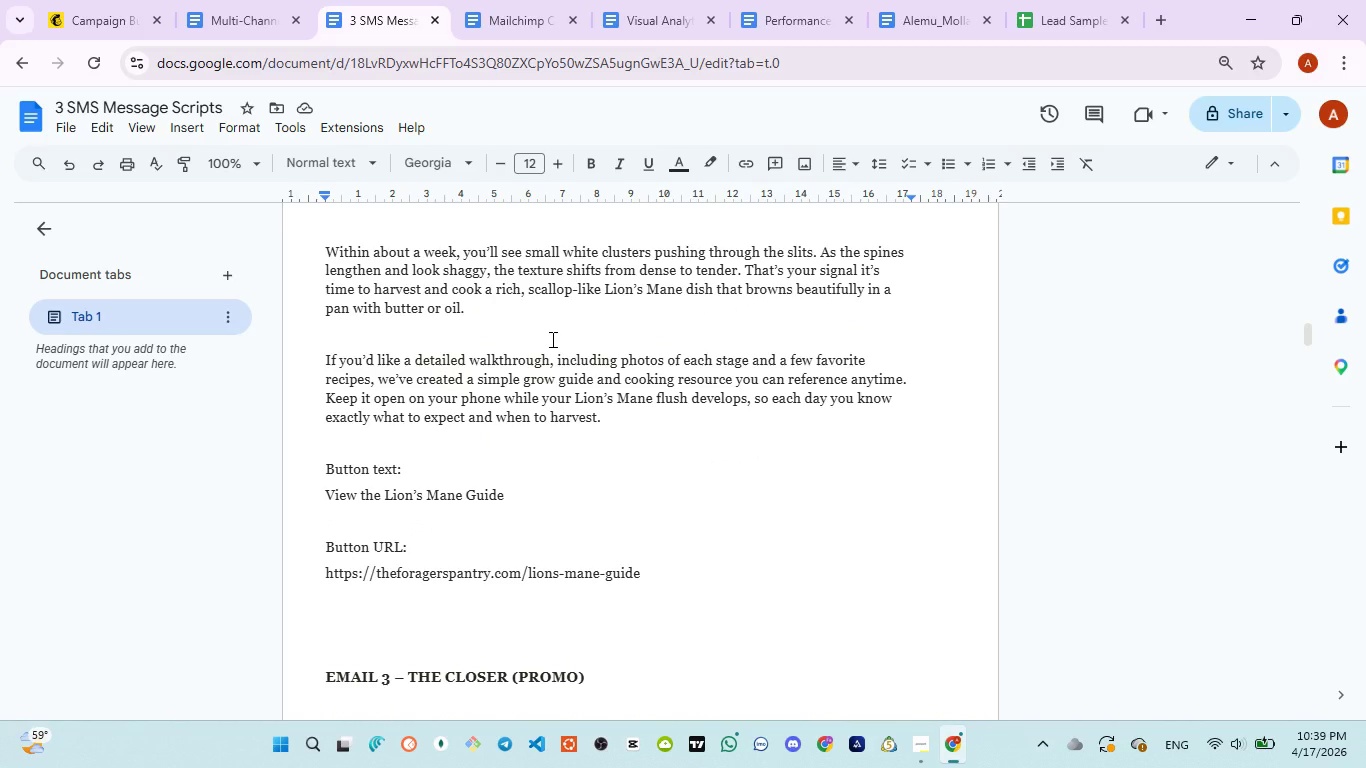 
left_click([62, 17])
 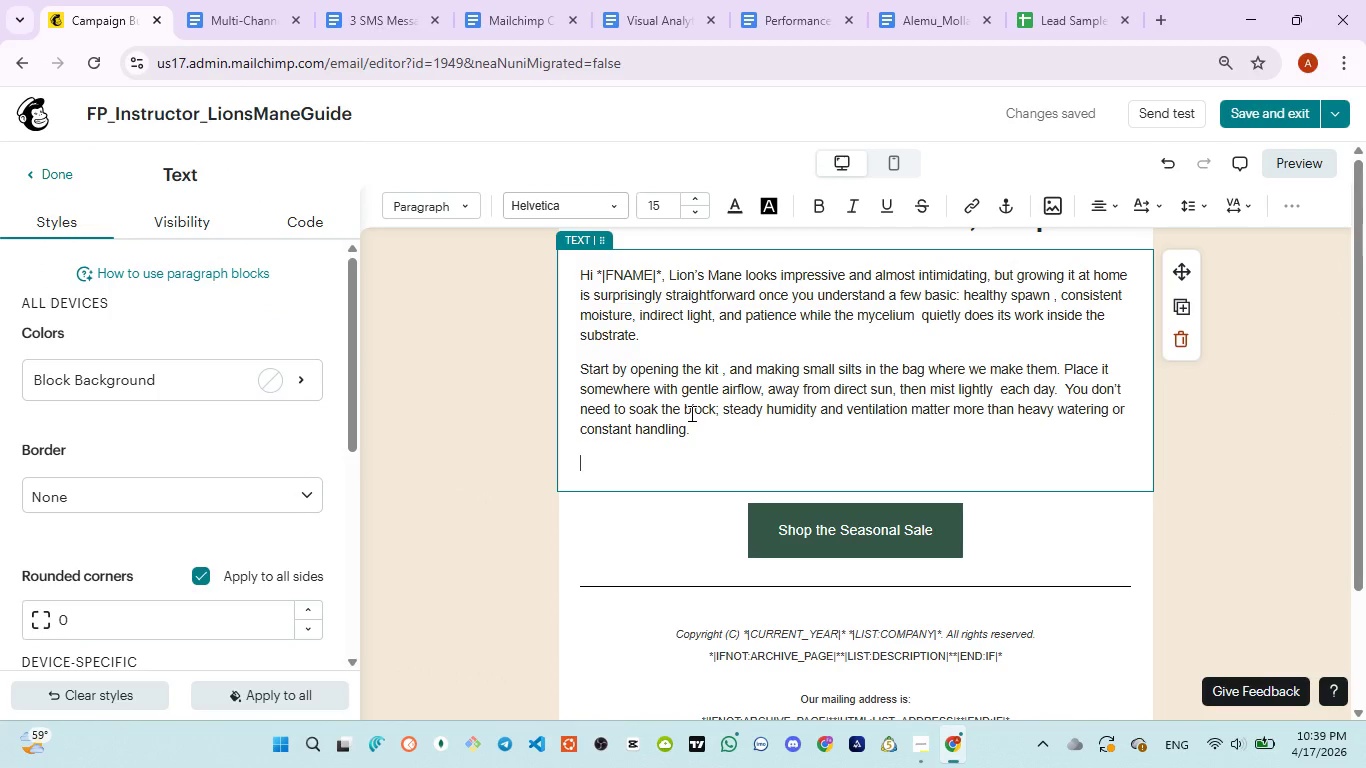 
type(Within about a week )
 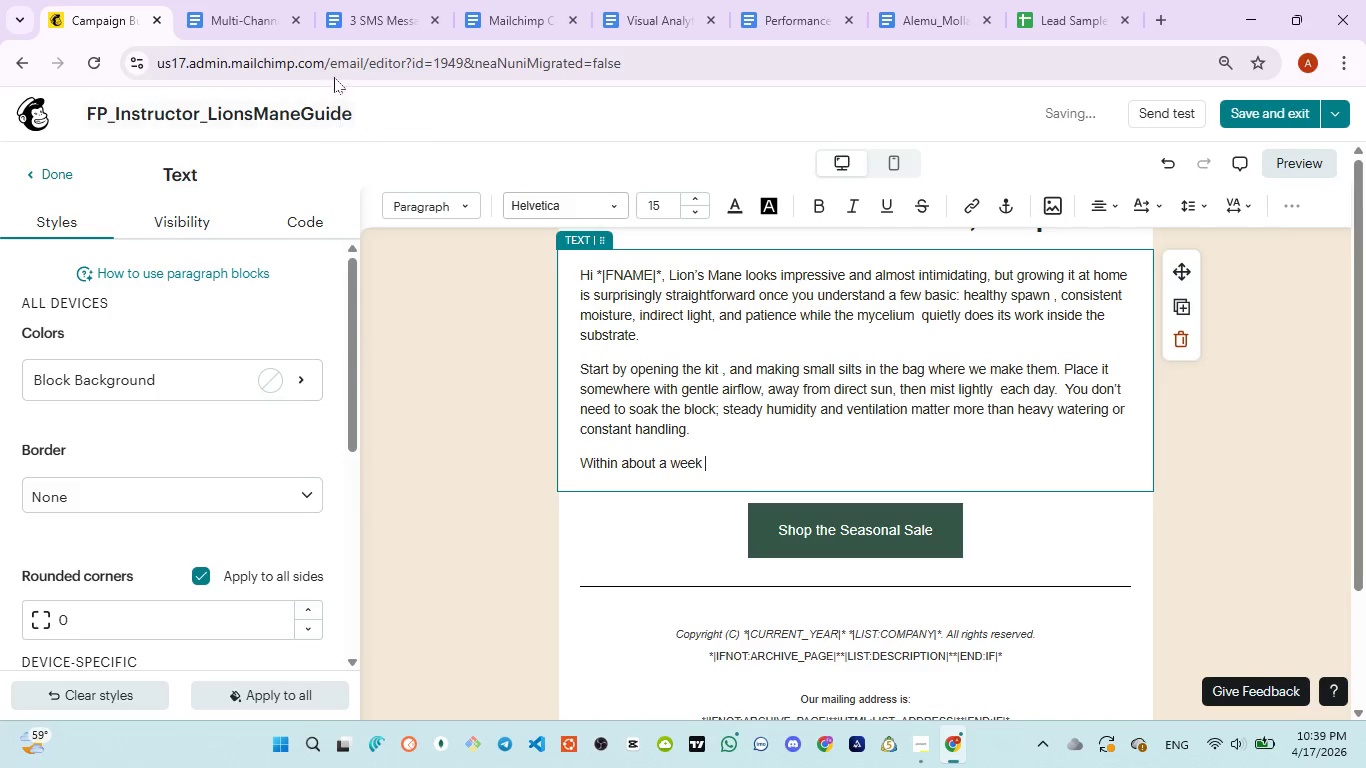 
left_click([341, 24])
 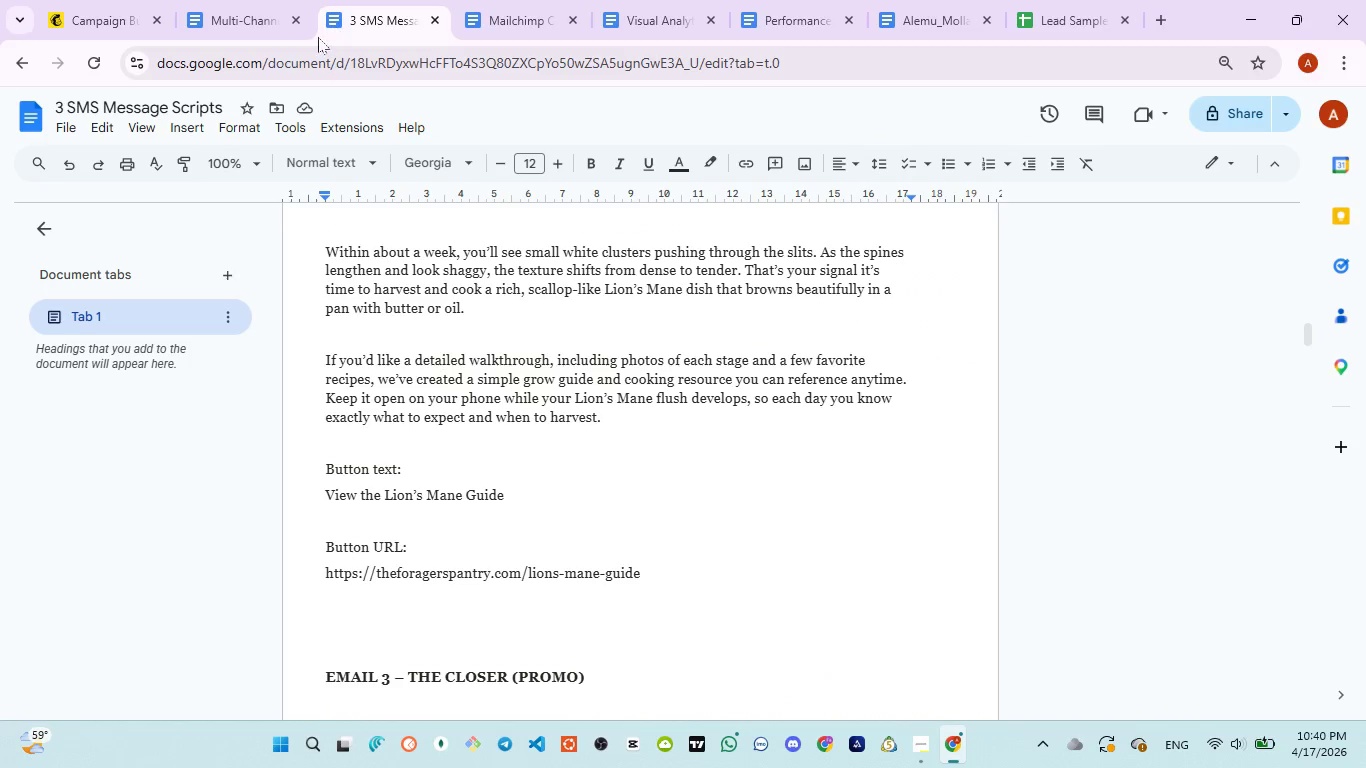 
left_click([124, 30])
 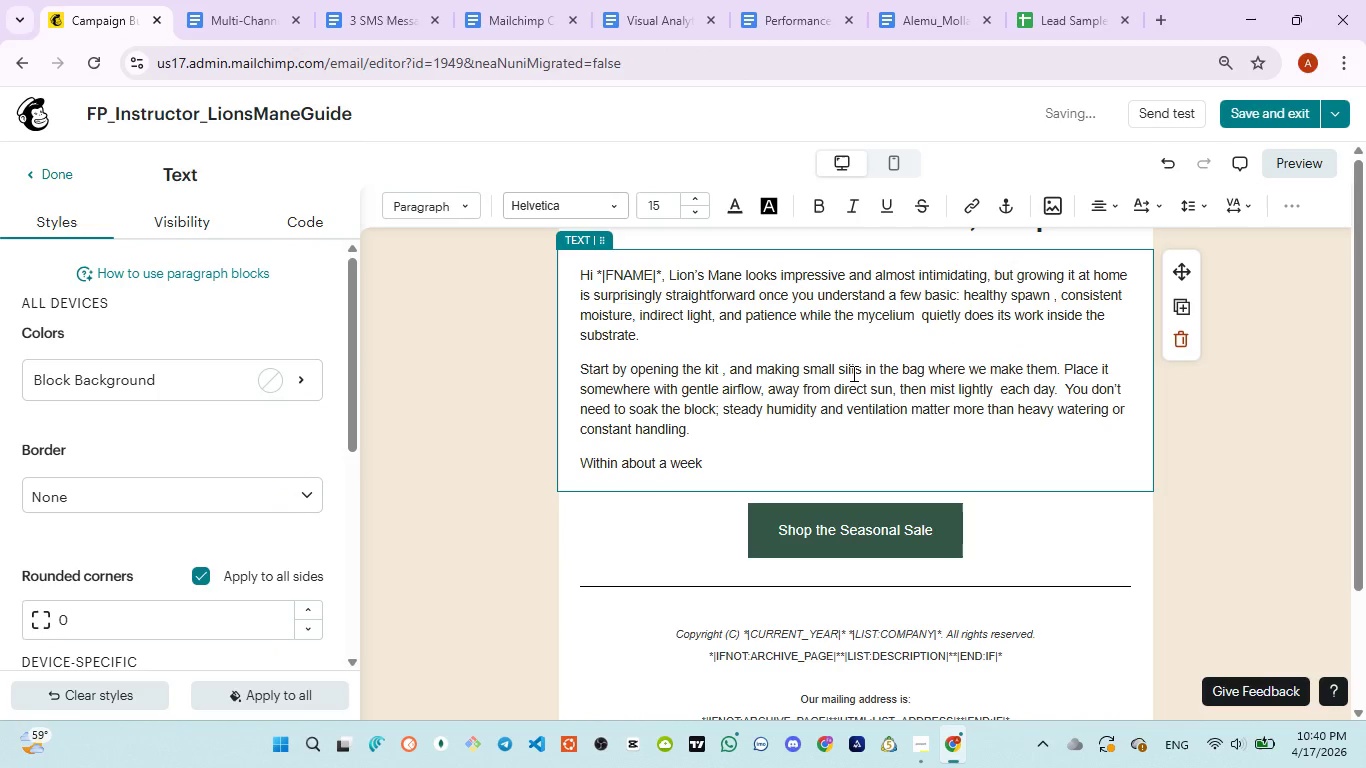 
type(you will see a small white cluster )
 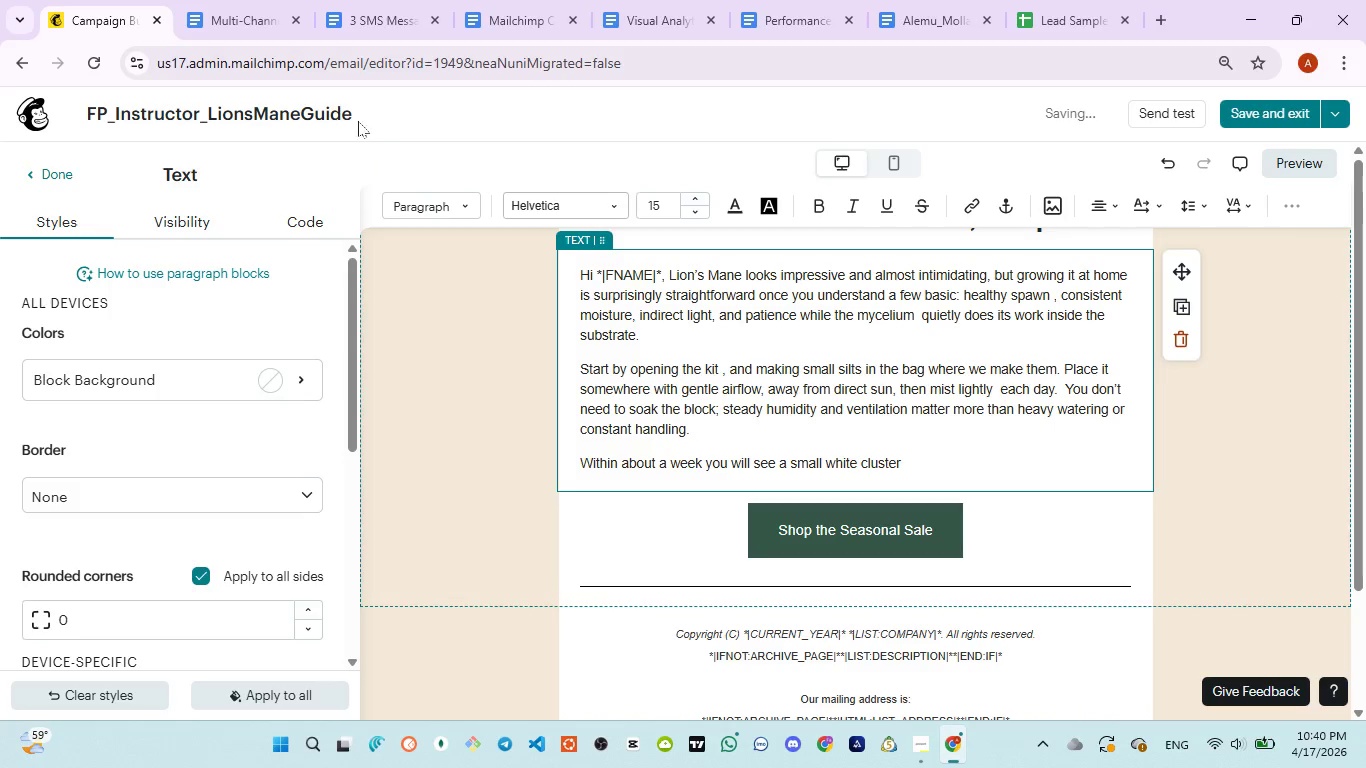 
left_click([341, 19])
 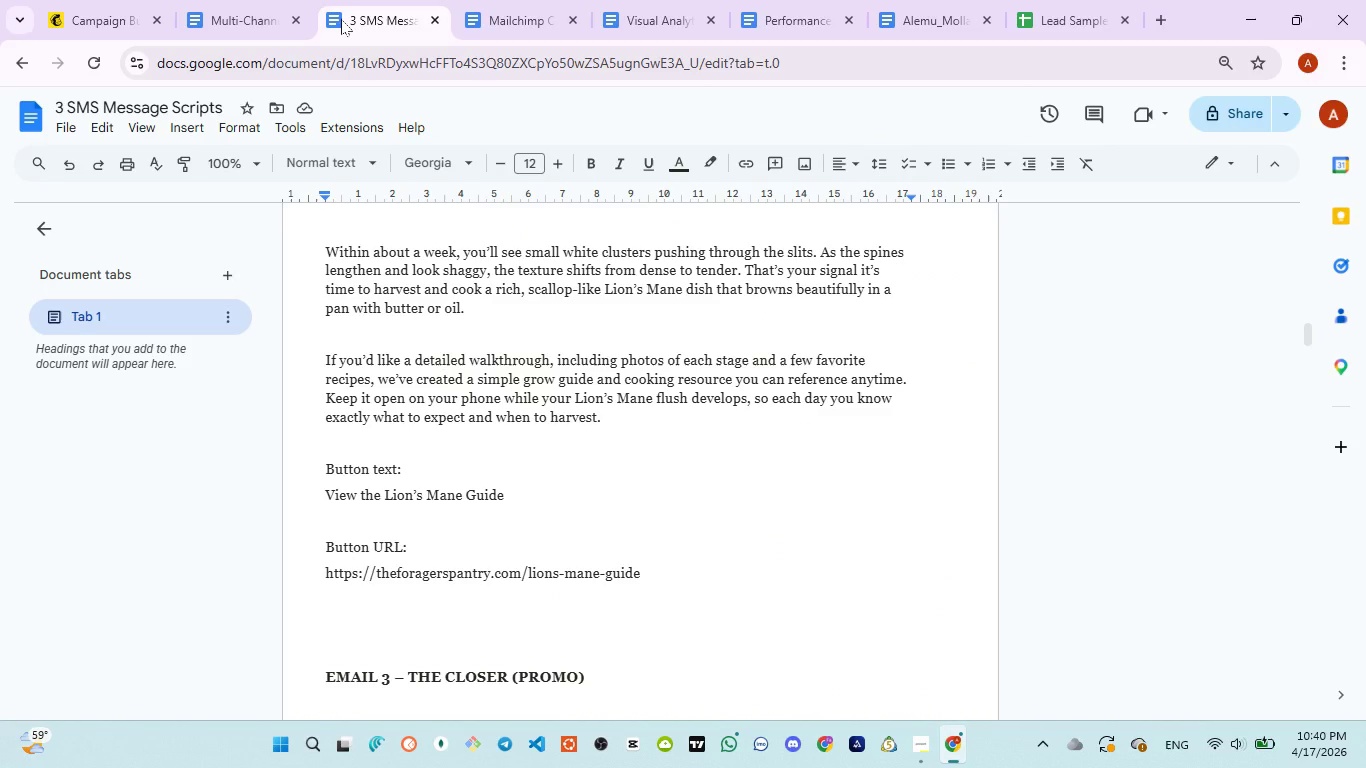 
wait(8.47)
 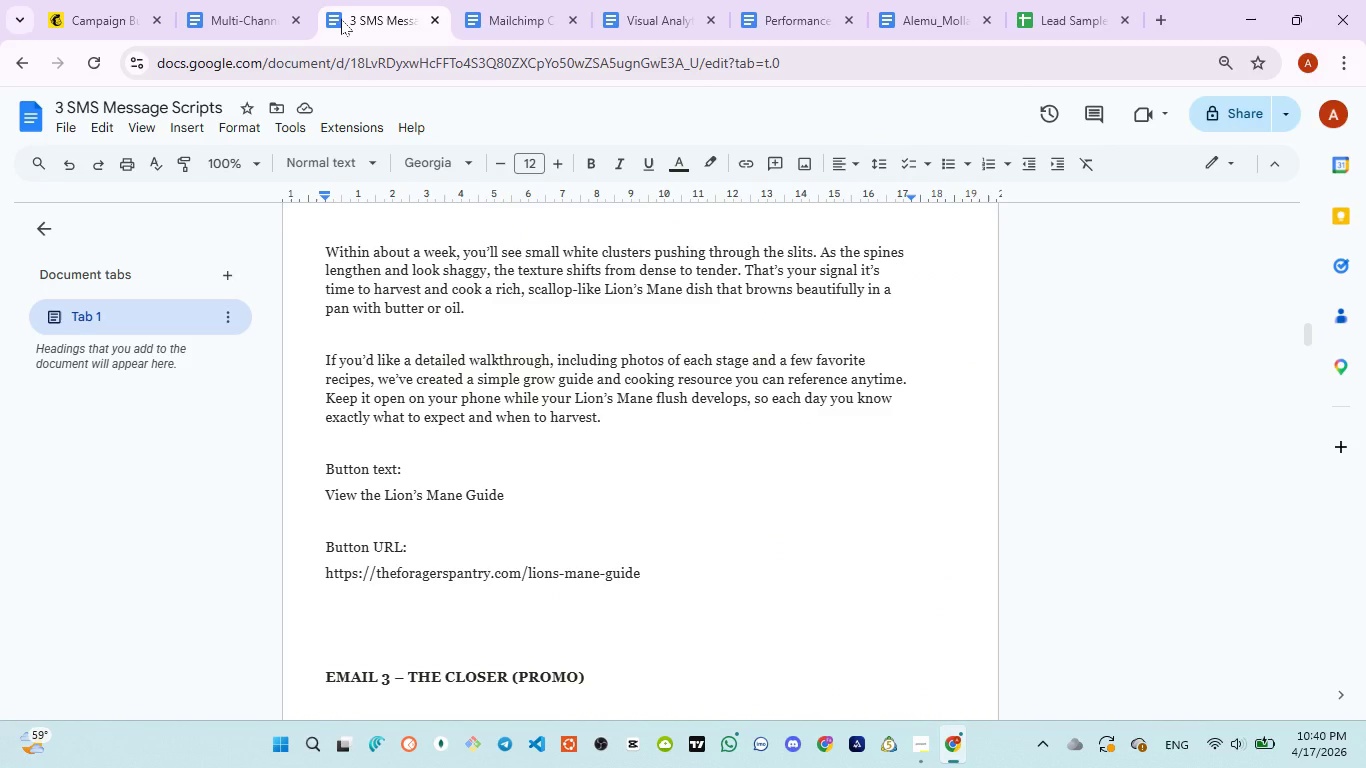 
left_click([101, 19])
 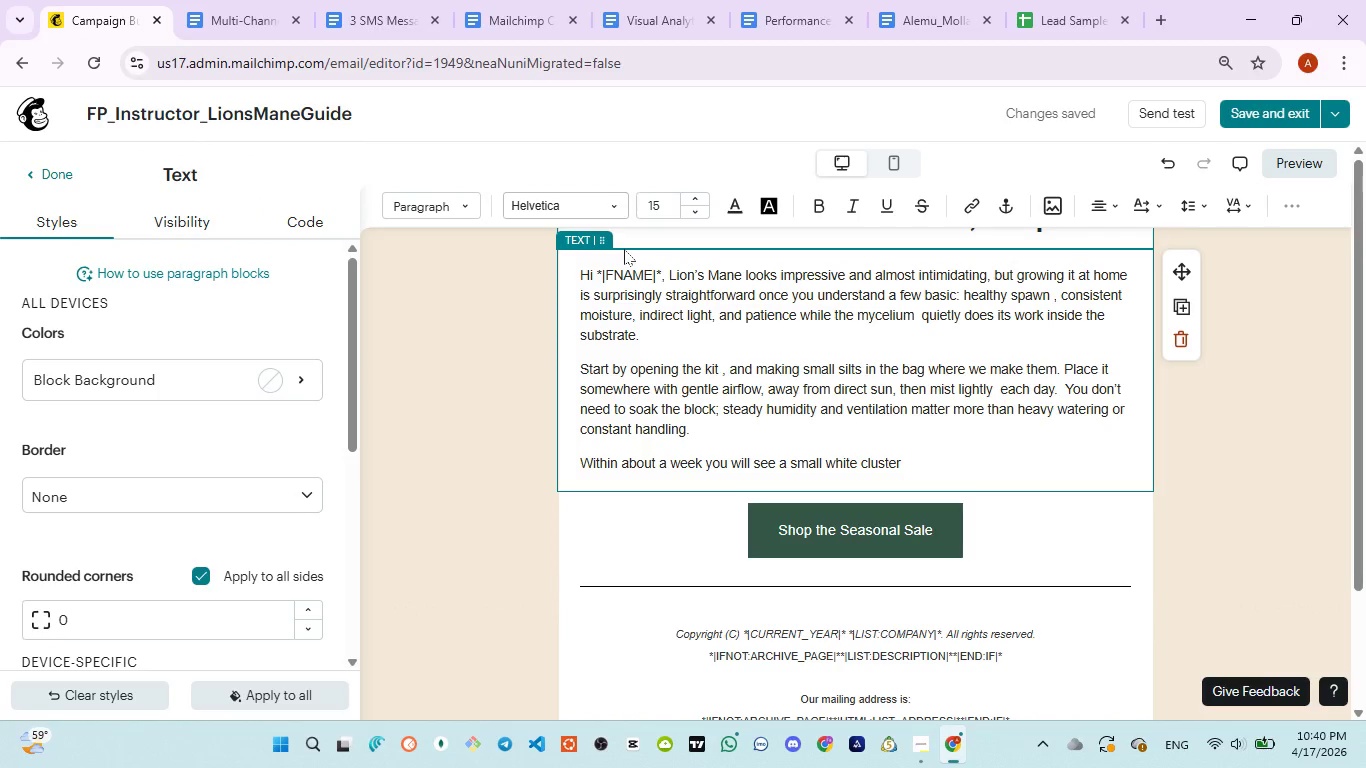 
key(ArrowLeft)
 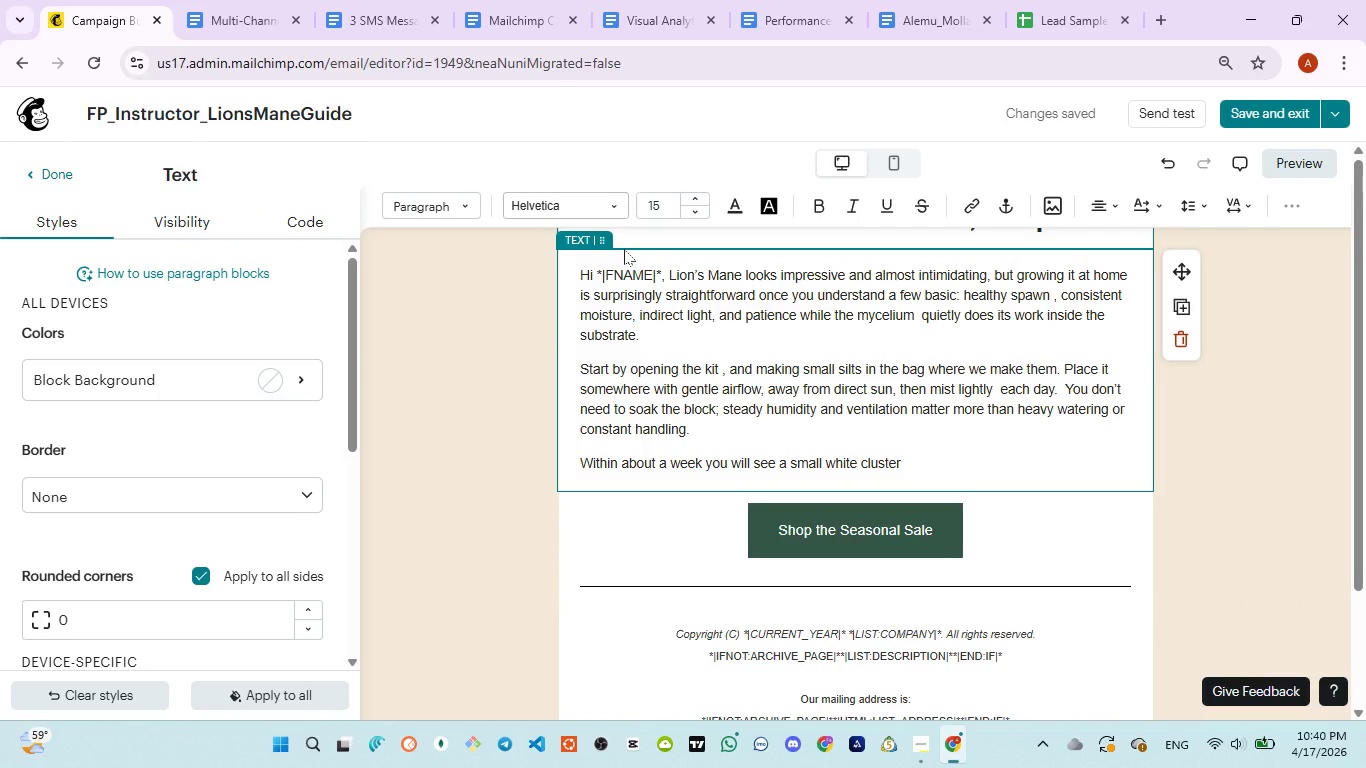 
type(s pushinh )
key(Backspace)
key(Backspace)
type(g through the silts )
 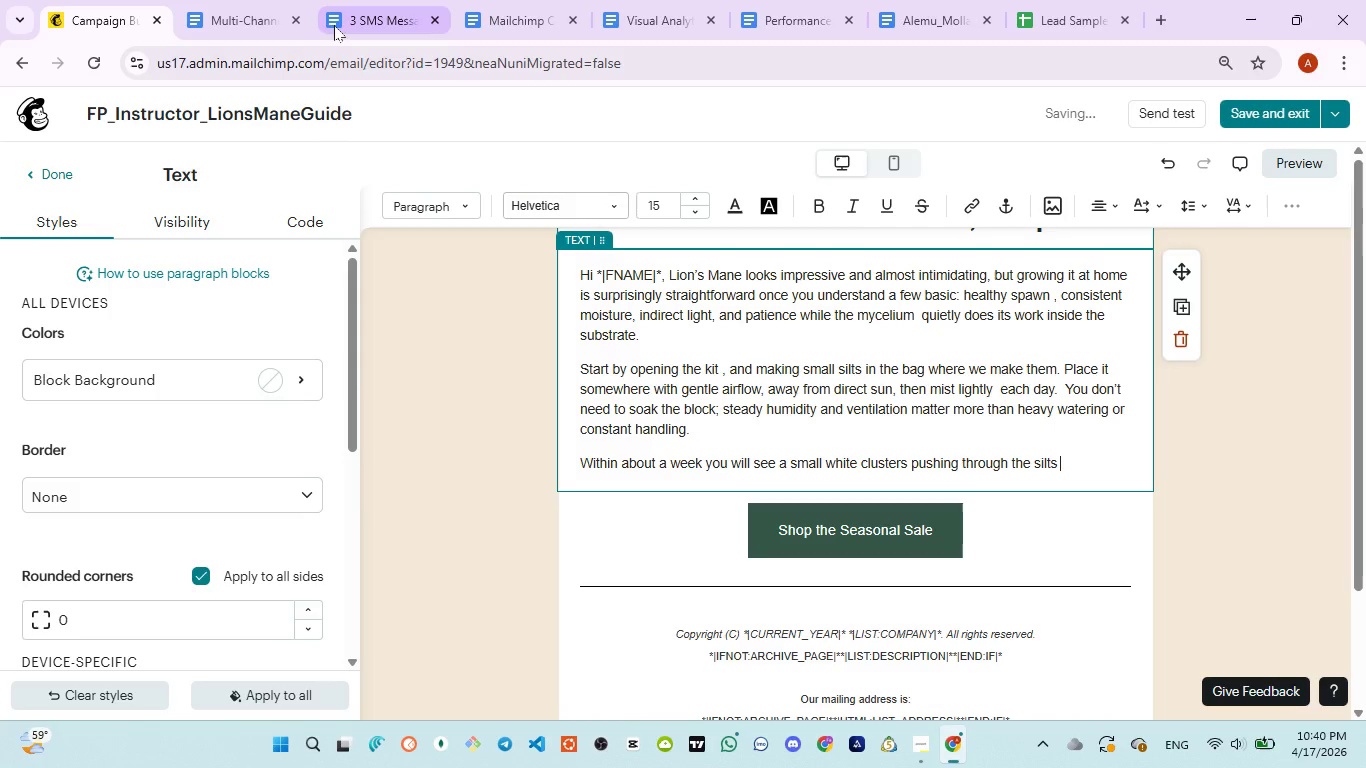 
left_click([340, 19])
 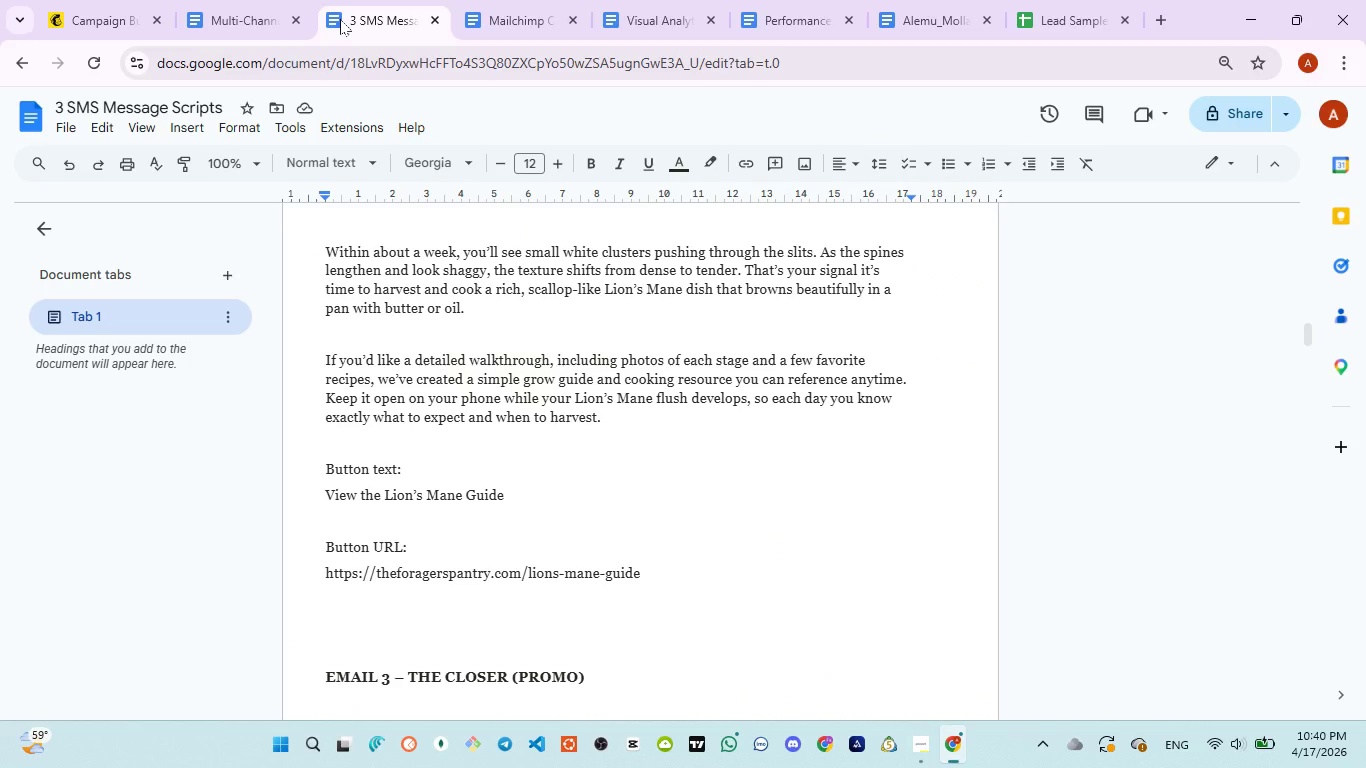 
wait(14.89)
 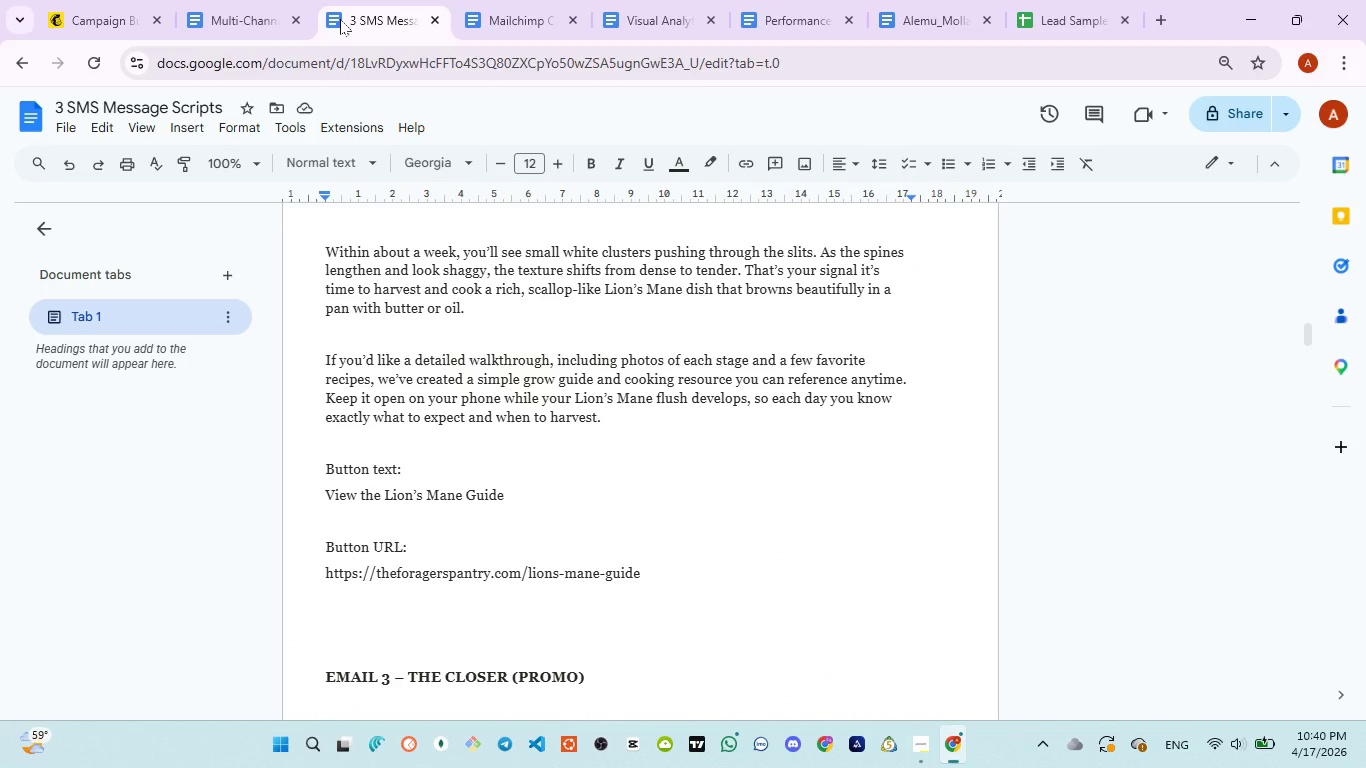 
left_click([115, 25])
 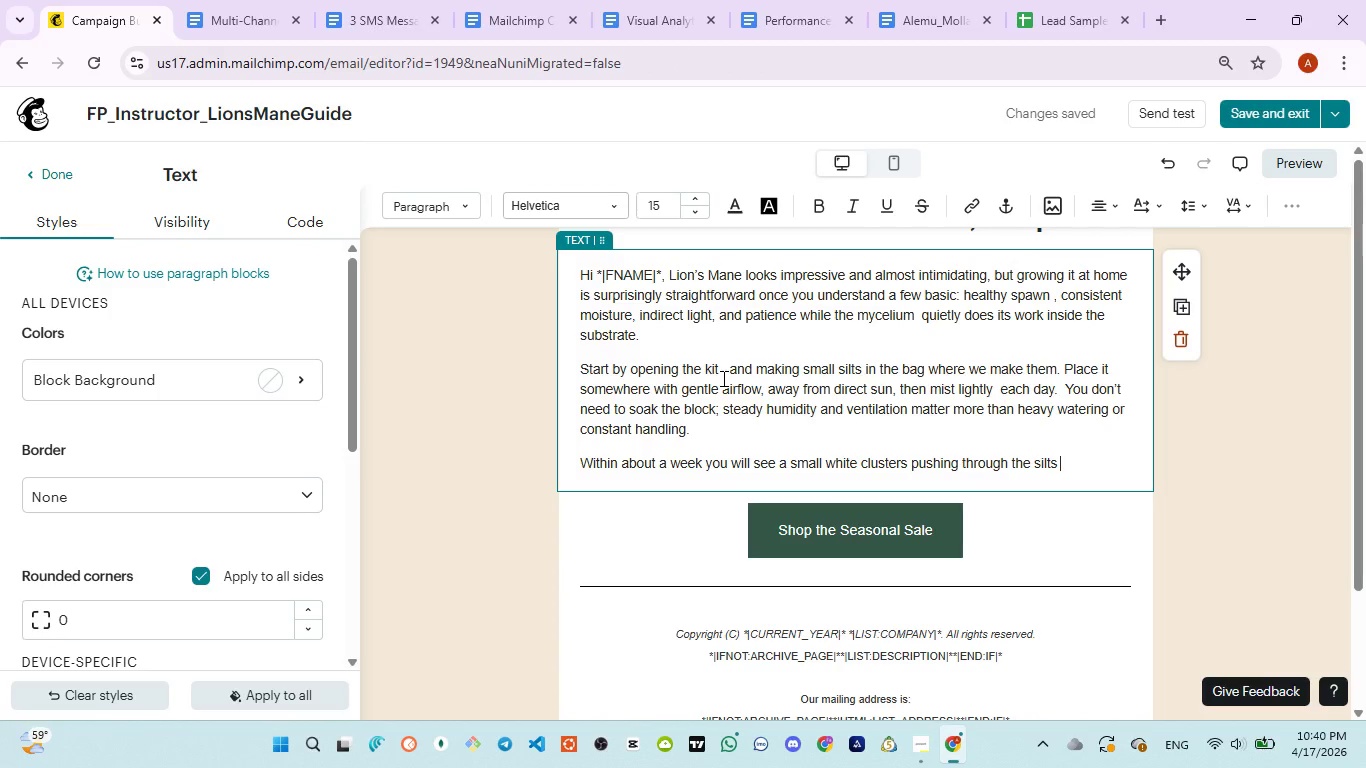 
key(ArrowLeft)
 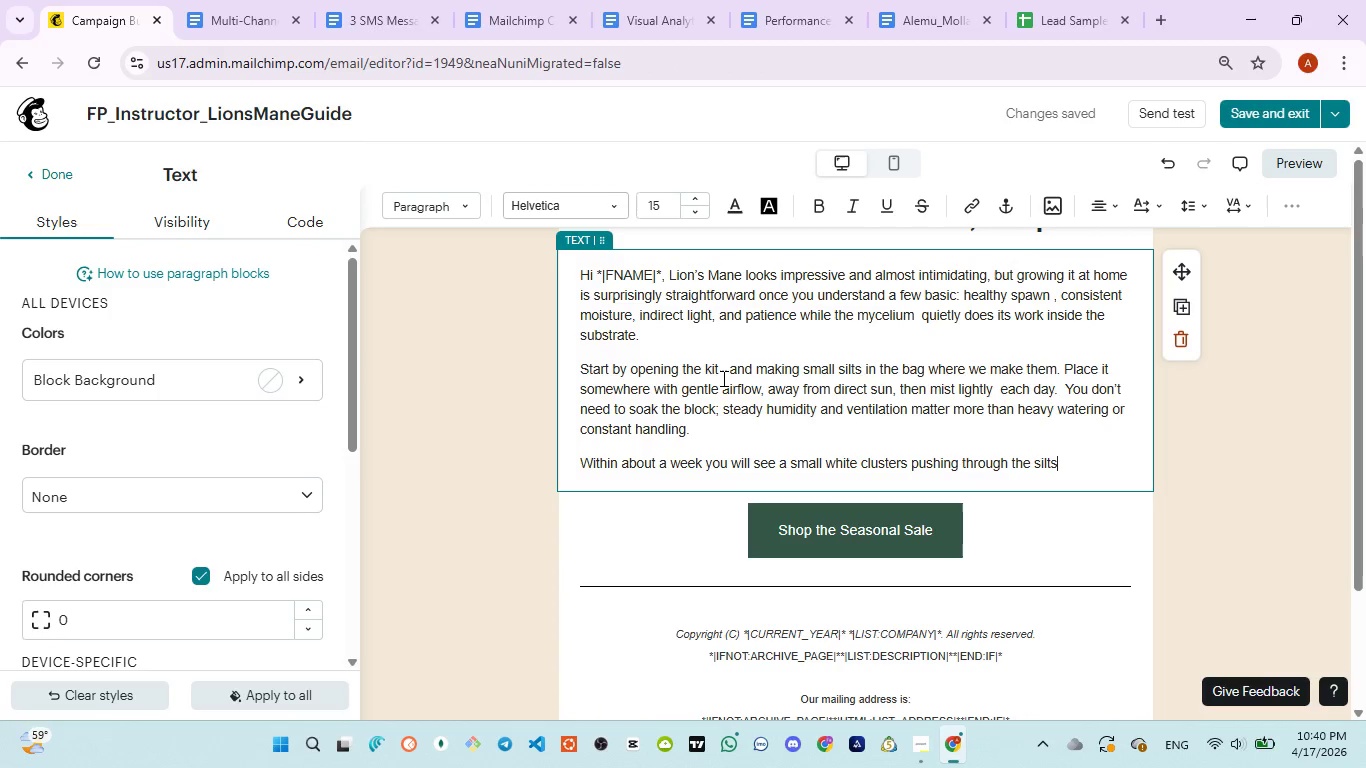 
type(, as the spines )
 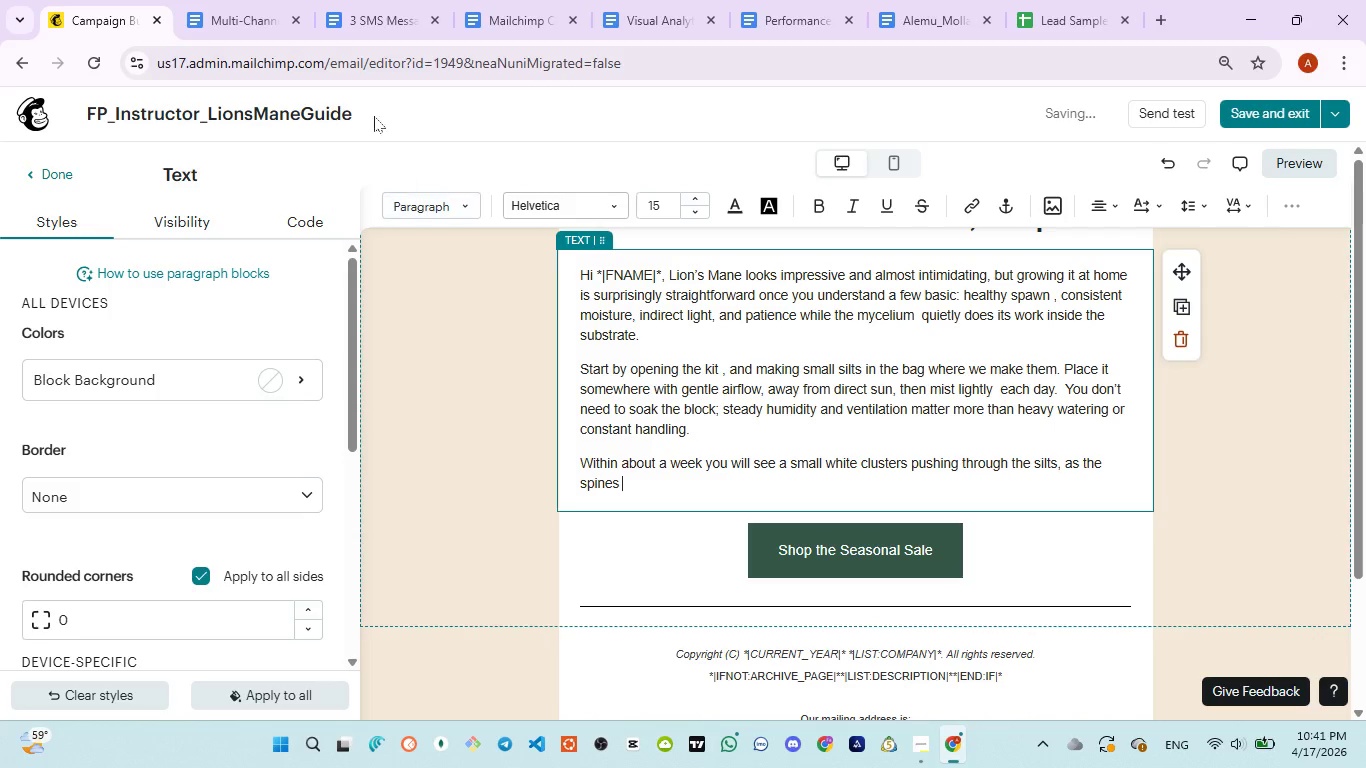 
left_click([360, 29])
 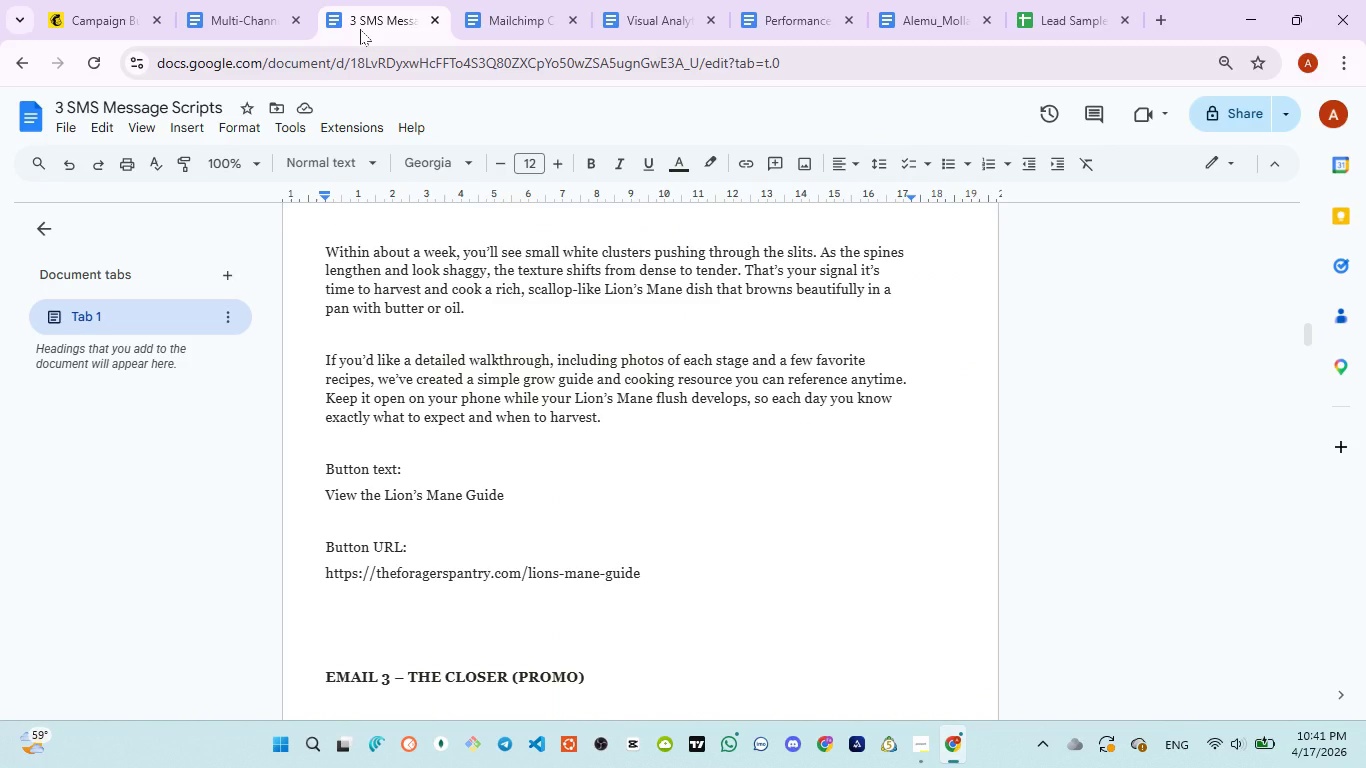 
wait(10.41)
 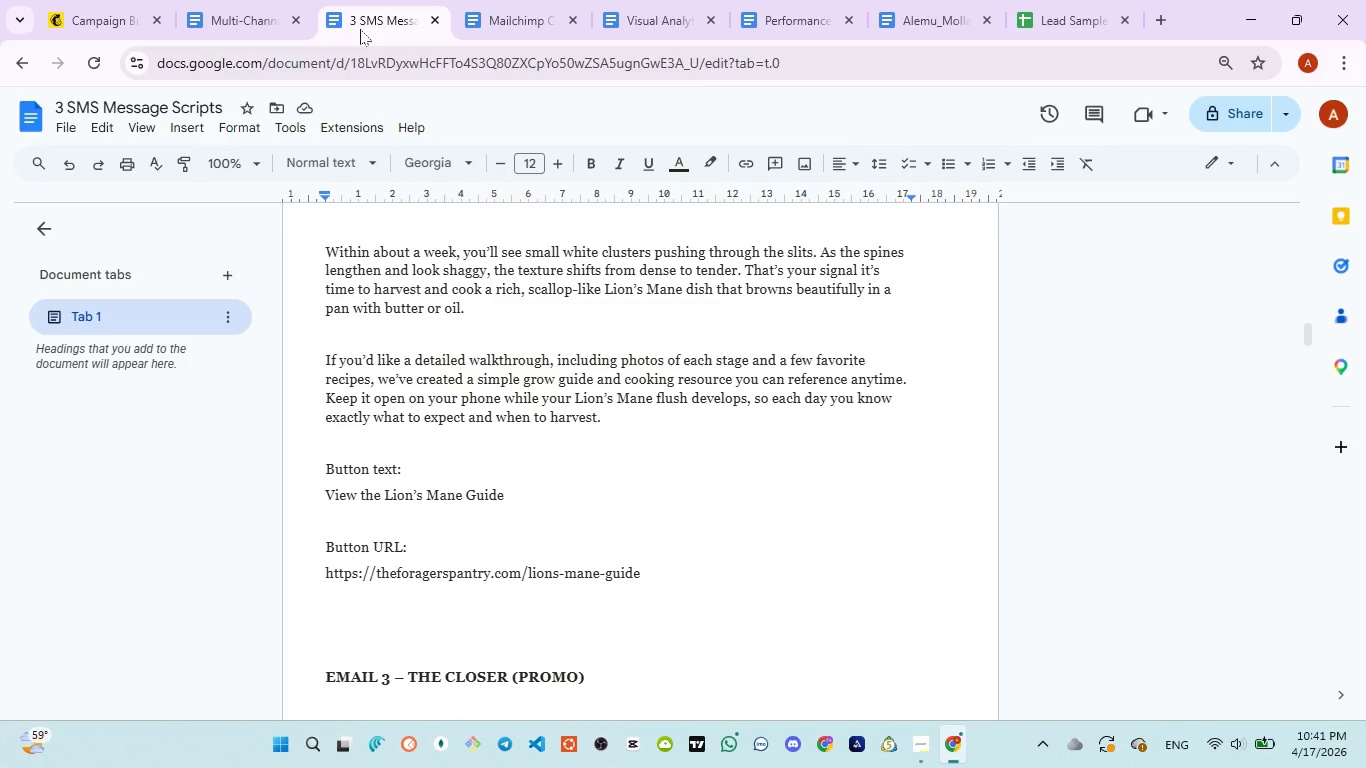 
left_click([108, 17])
 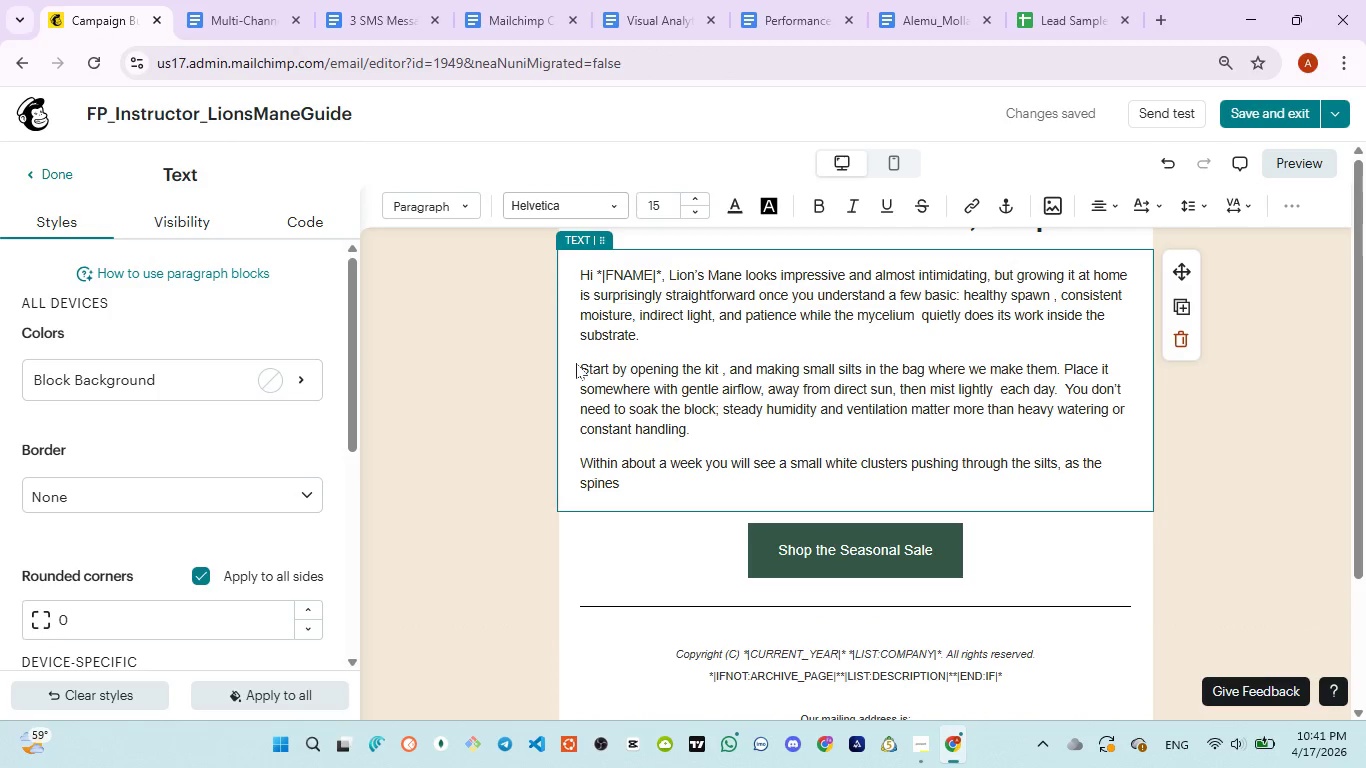 
type(legthen and look )
 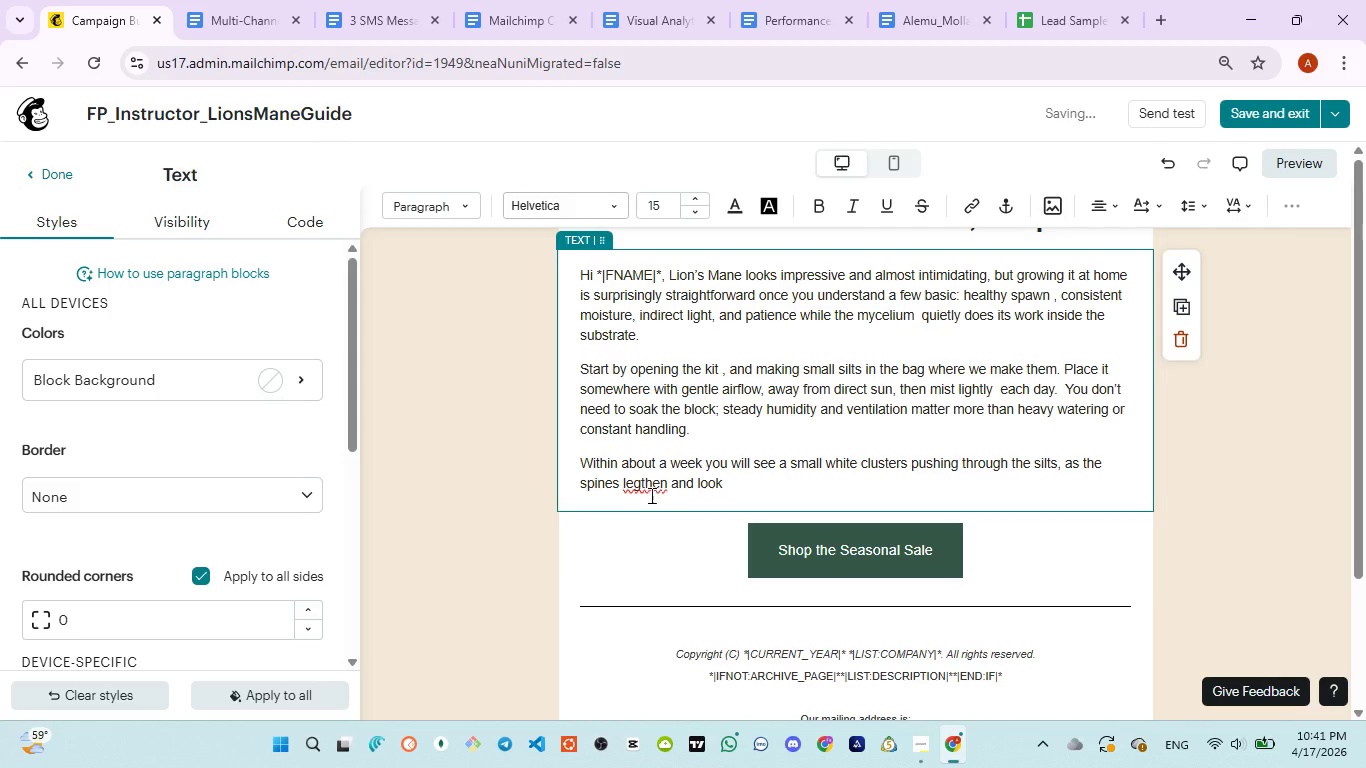 
left_click([634, 484])
 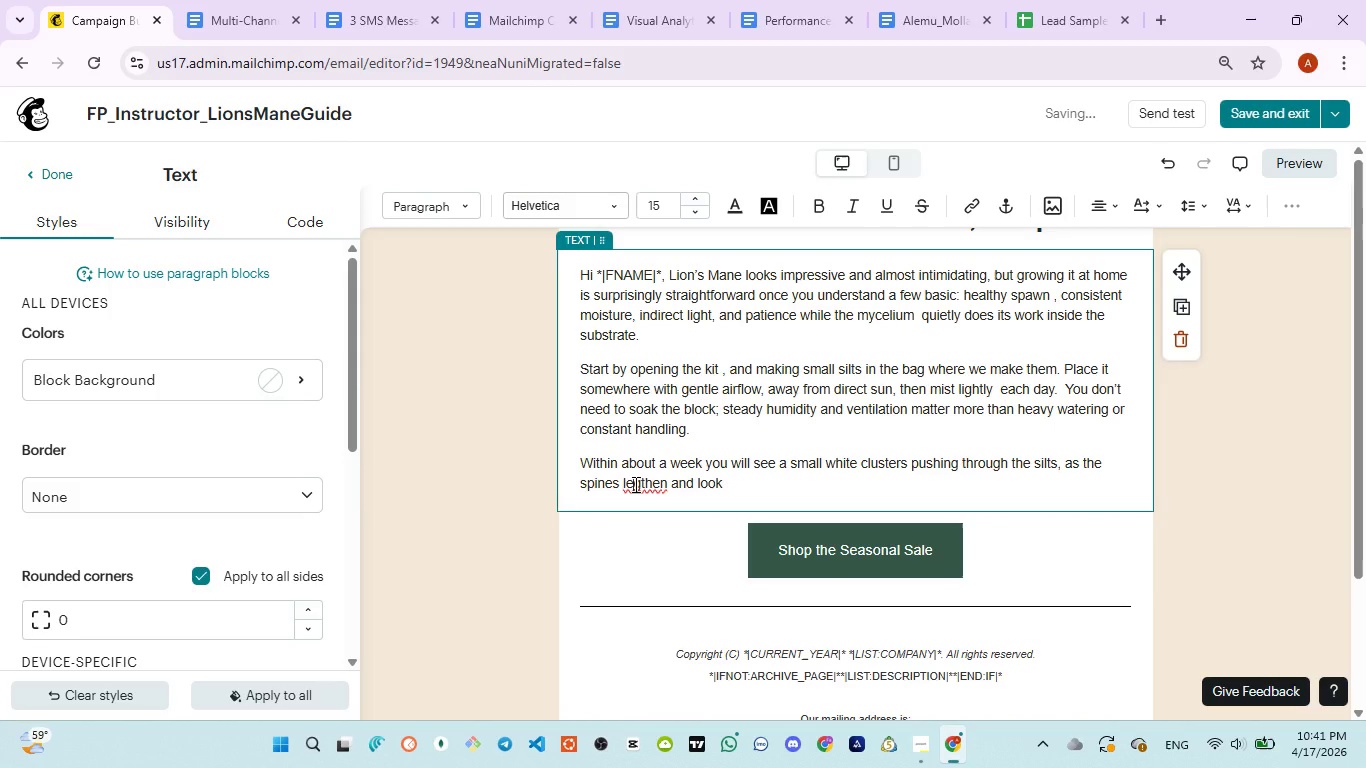 
key(N)
 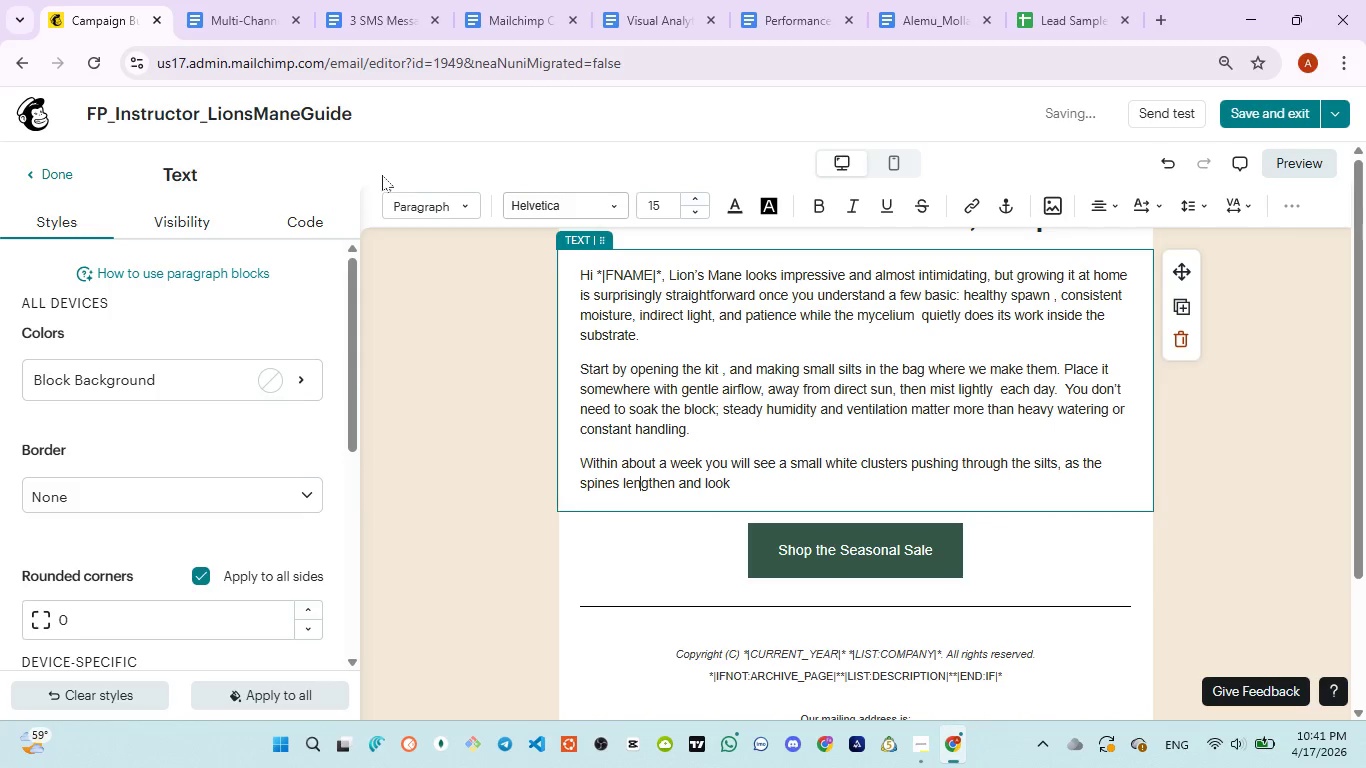 
left_click_drag(start_coordinate=[364, 50], to_coordinate=[362, 33])
 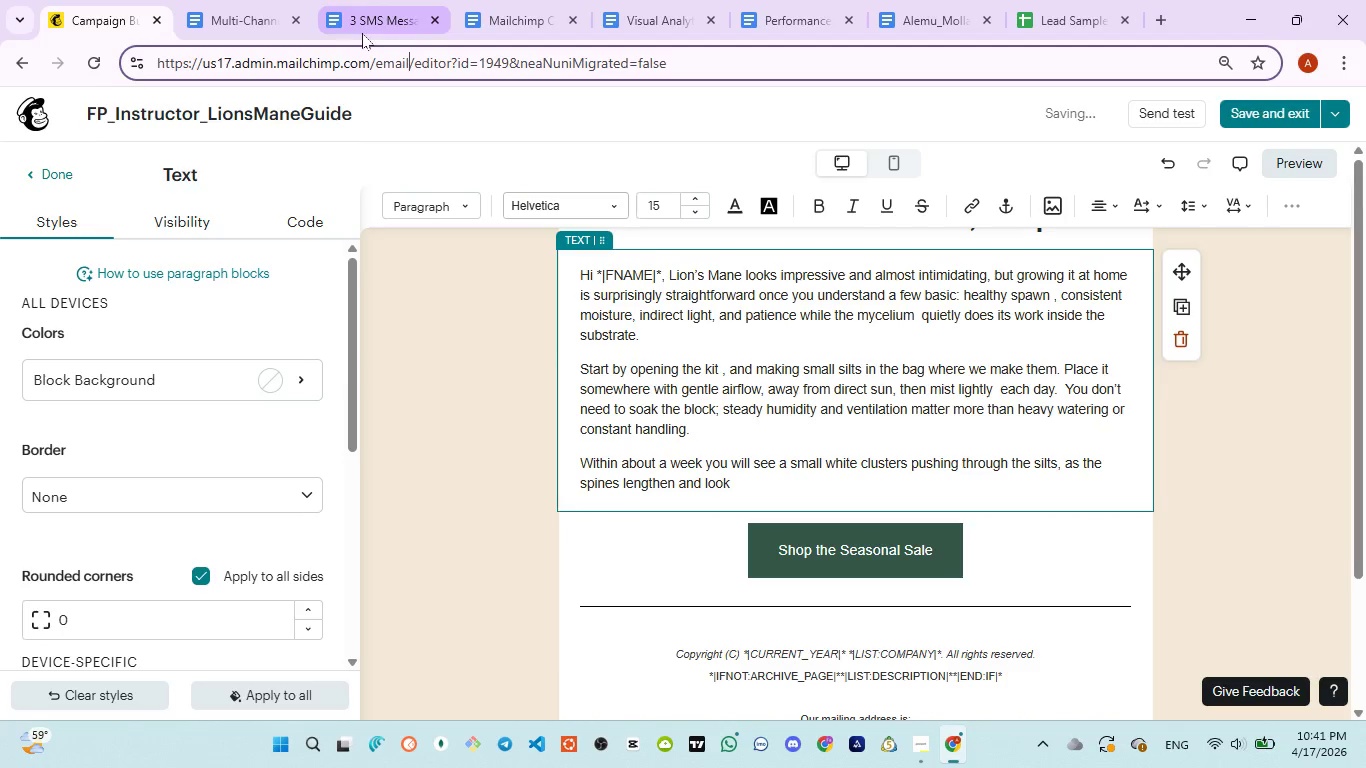 
left_click([362, 33])
 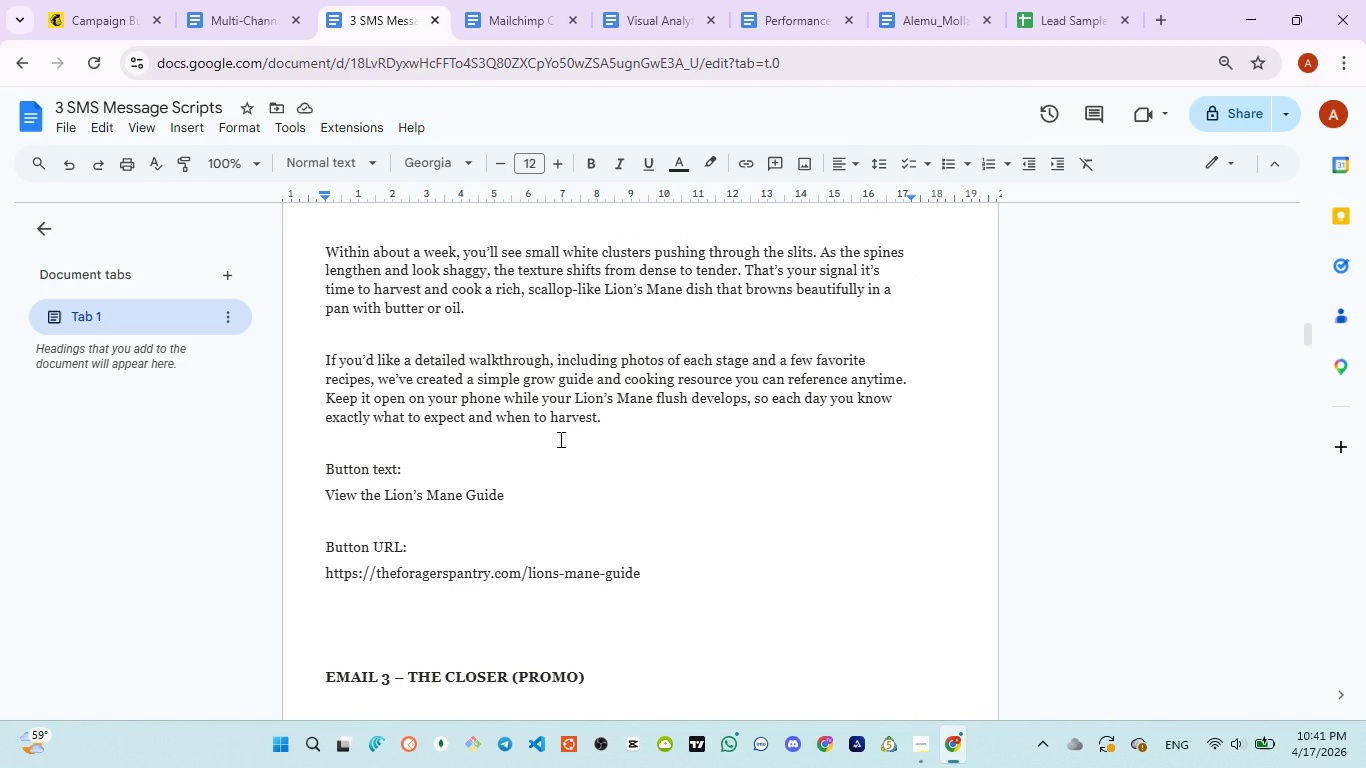 
wait(9.75)
 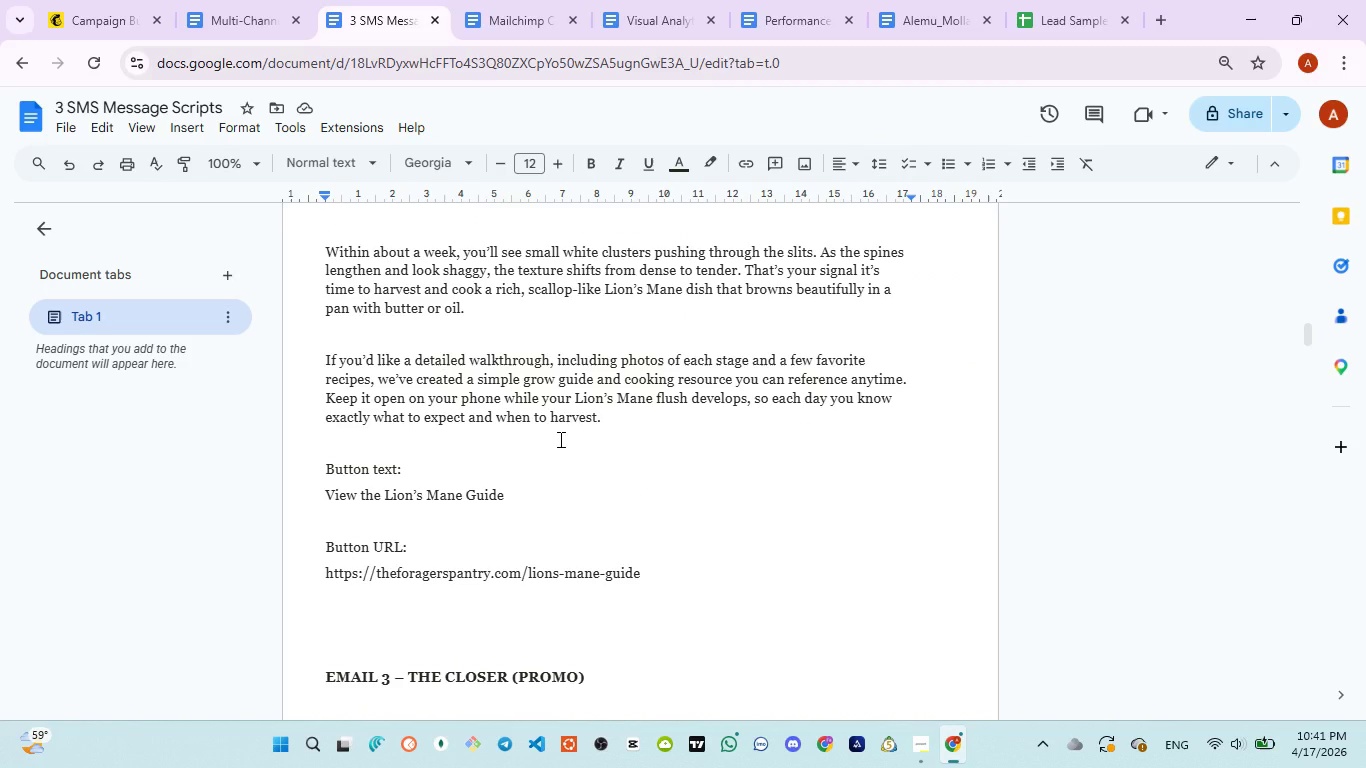 
left_click([107, 27])
 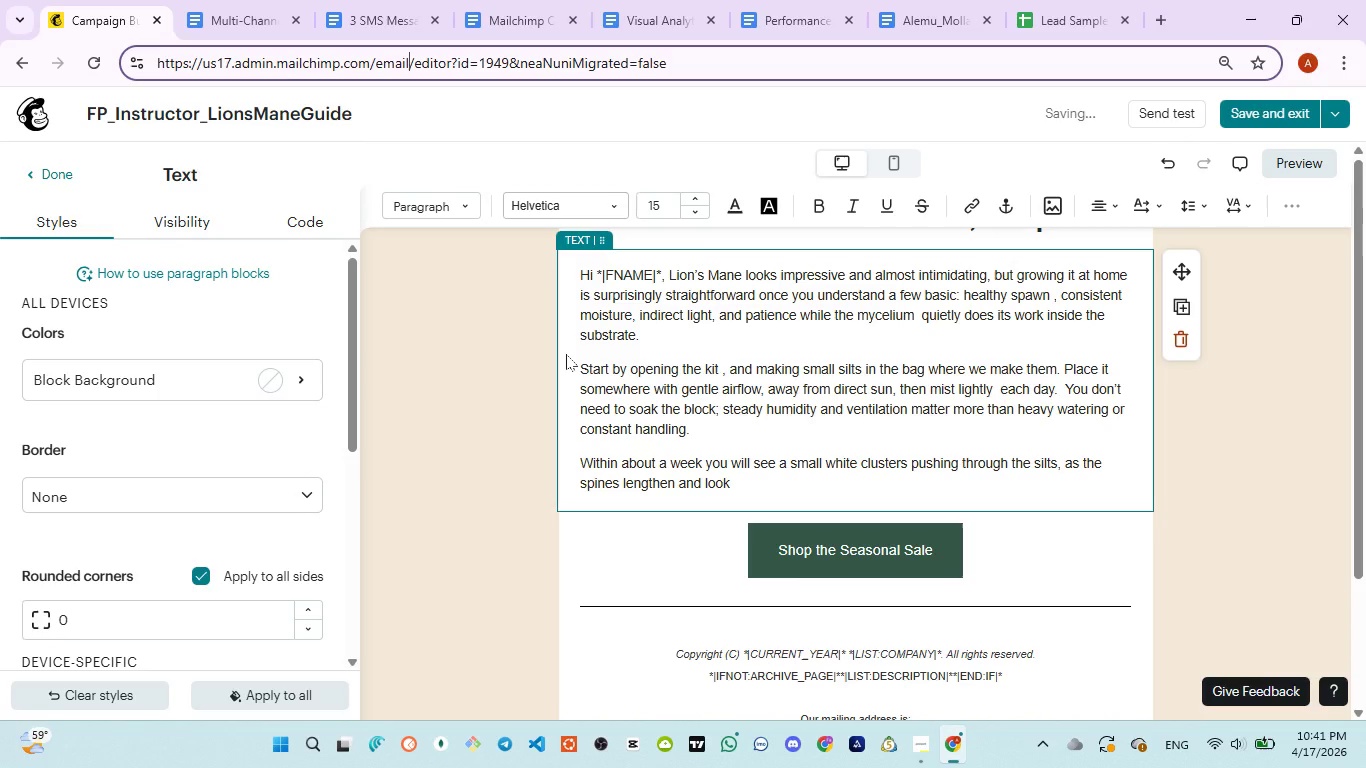 
type(sha)
 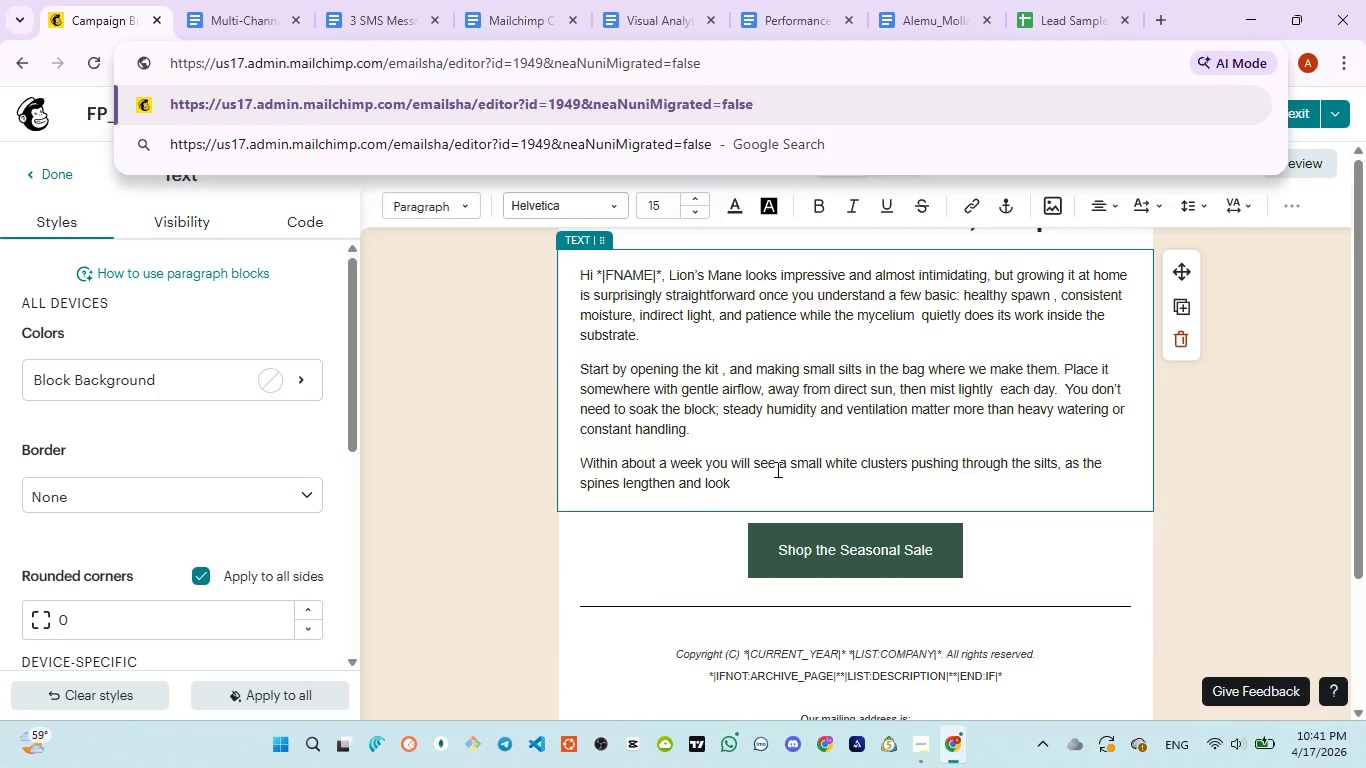 
left_click([763, 477])
 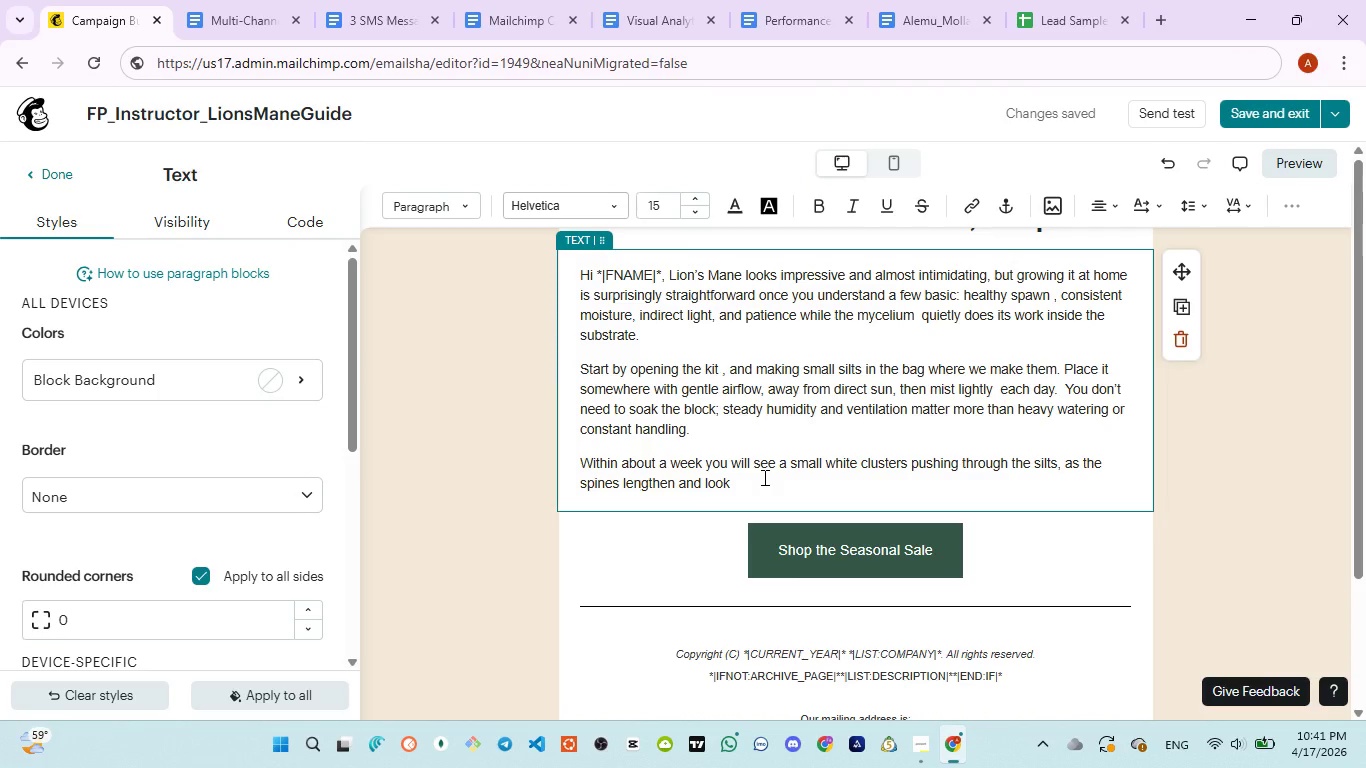 
left_click([763, 477])
 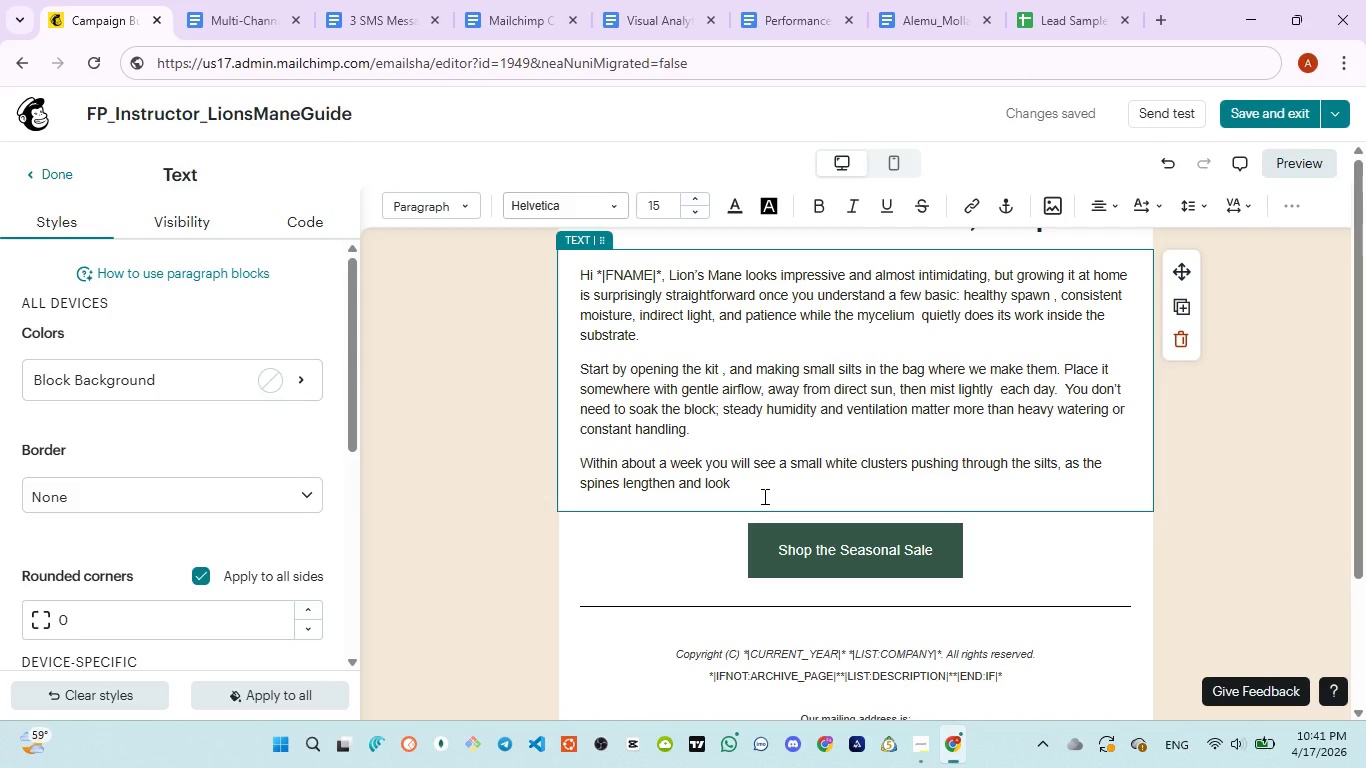 
type(shaggy, the )
 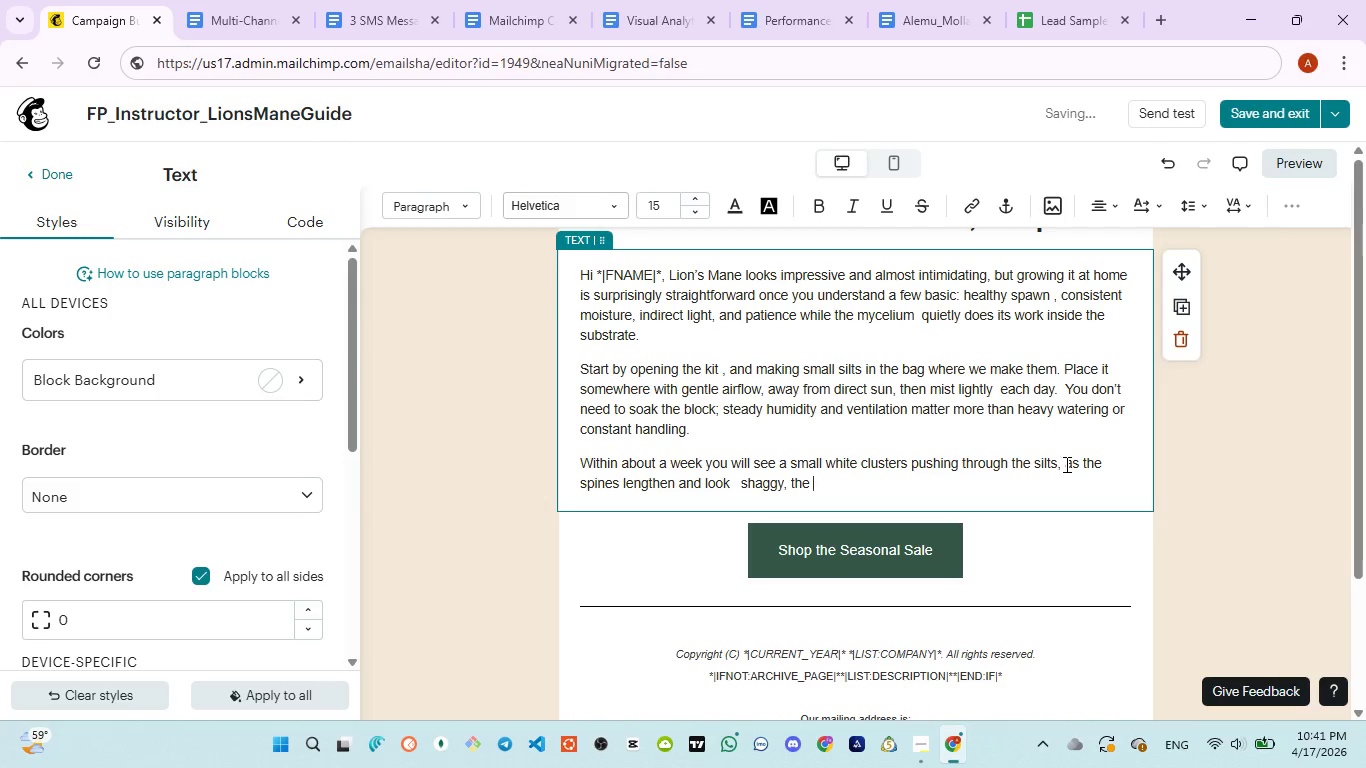 
left_click([1070, 465])
 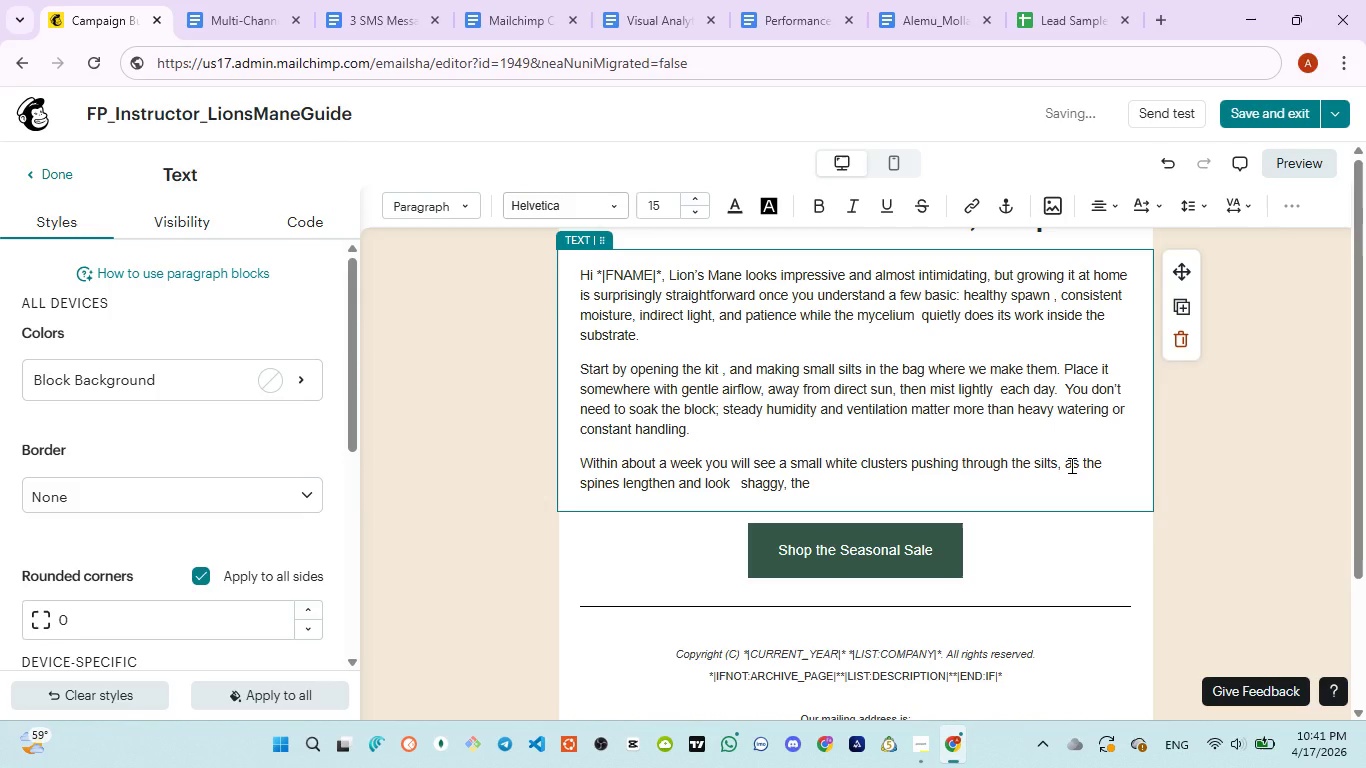 
key(Backspace)
 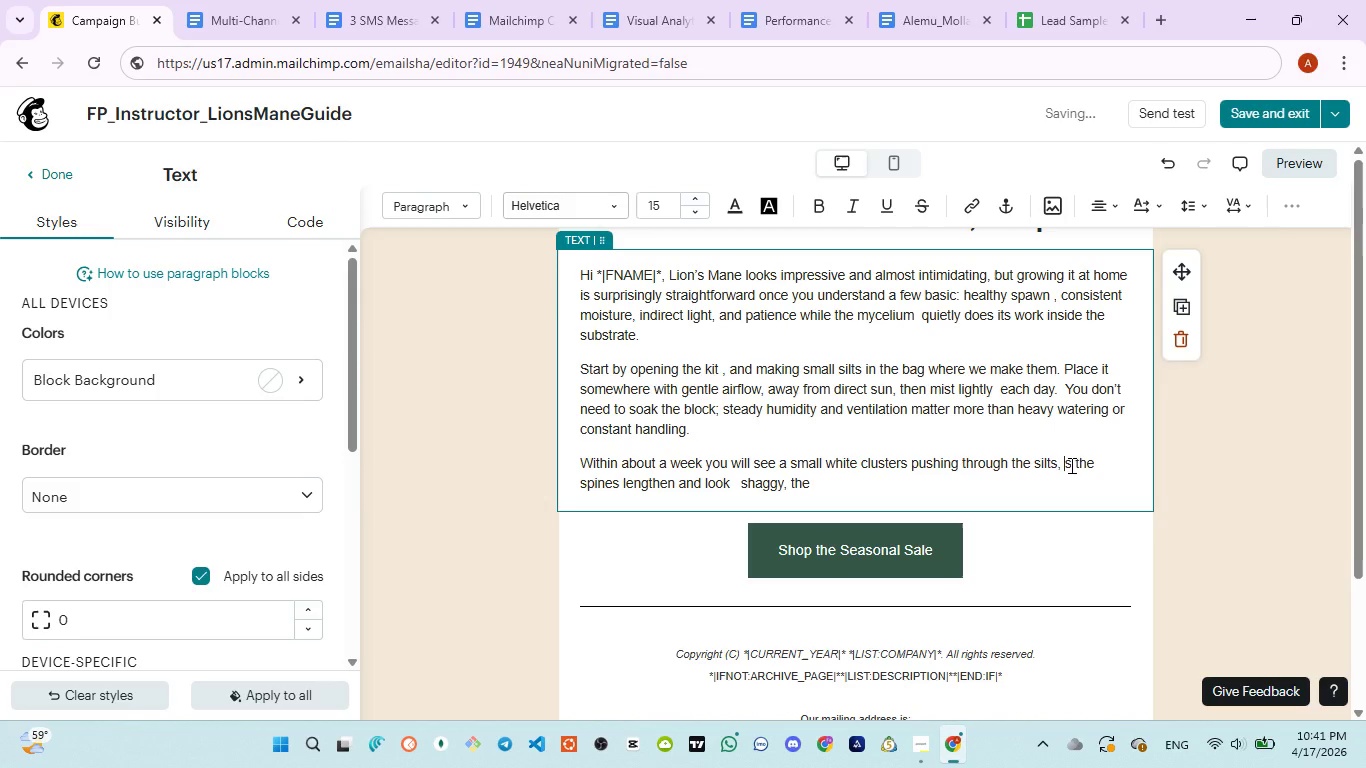 
key(Shift+ShiftLeft)
 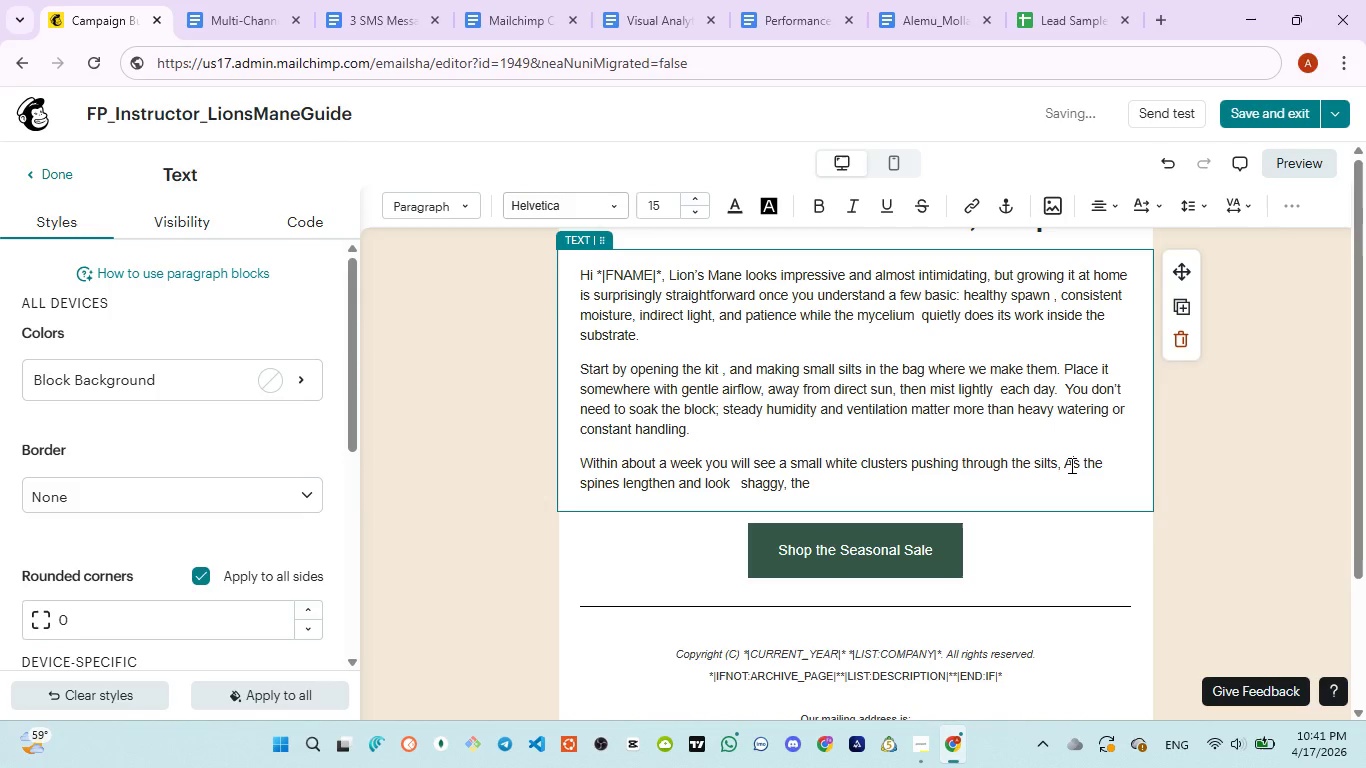 
key(Shift+A)
 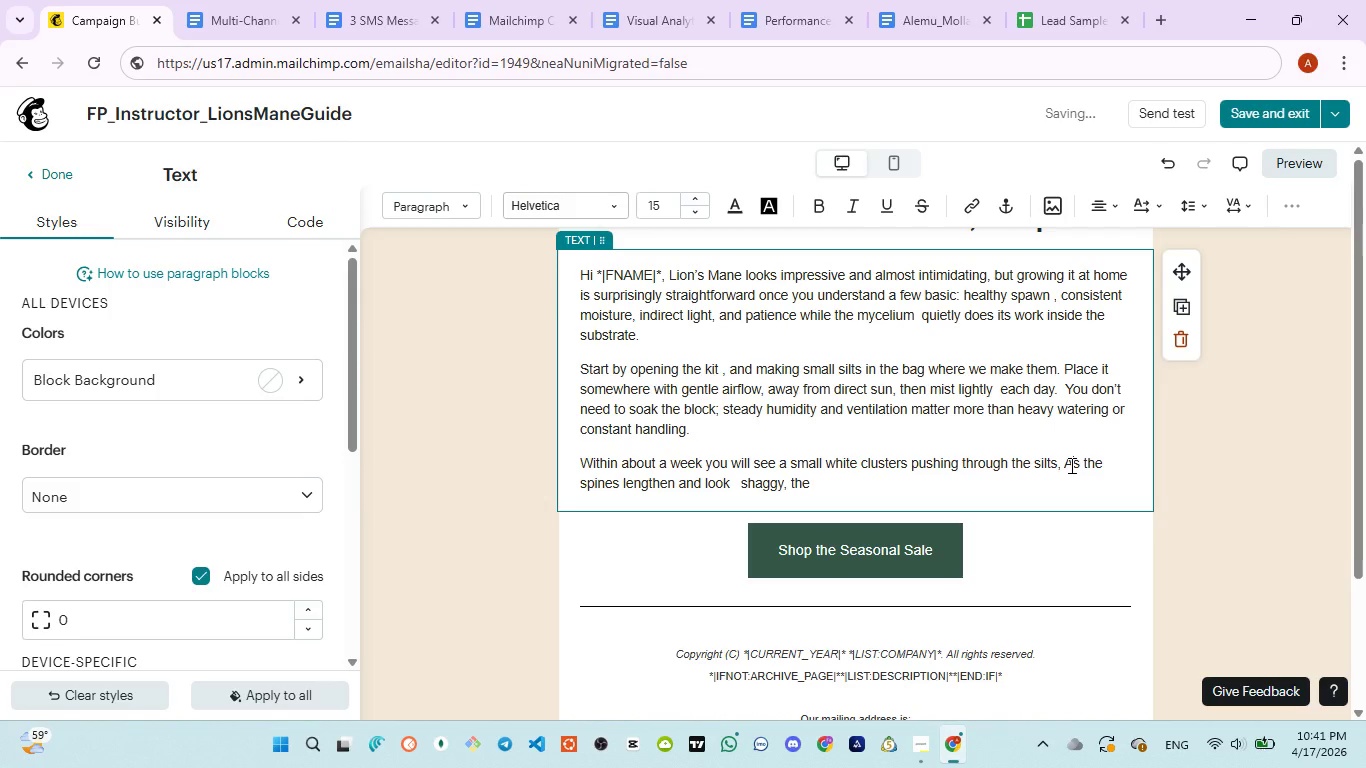 
key(ArrowLeft)
 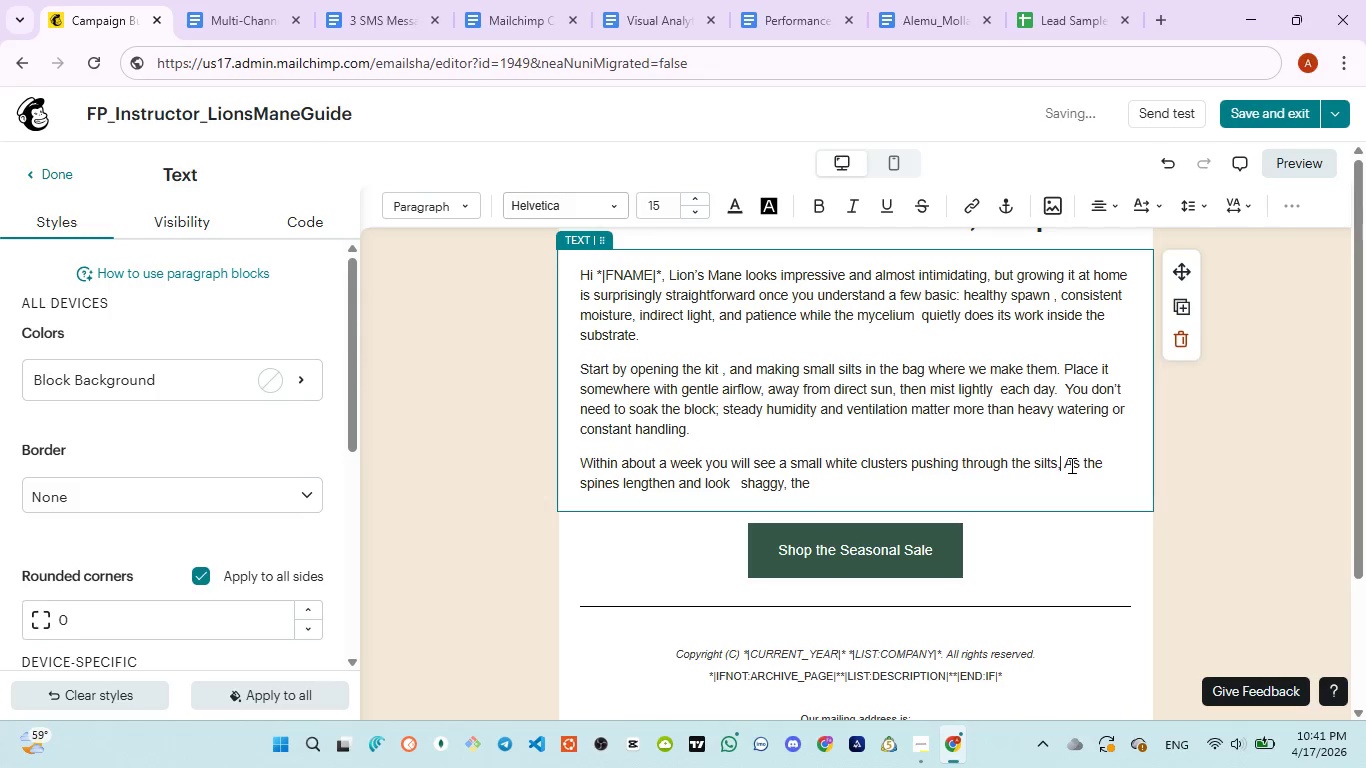 
key(ArrowLeft)
 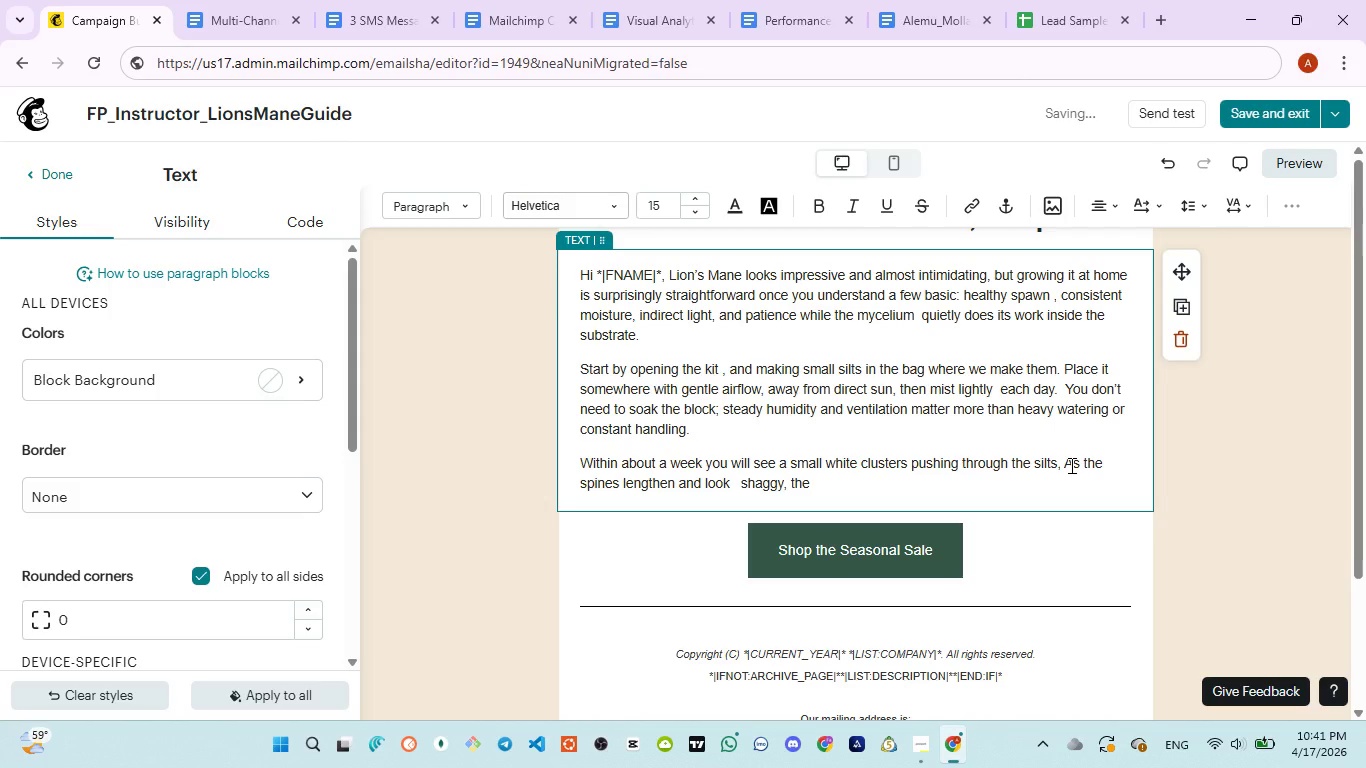 
key(Backspace)
 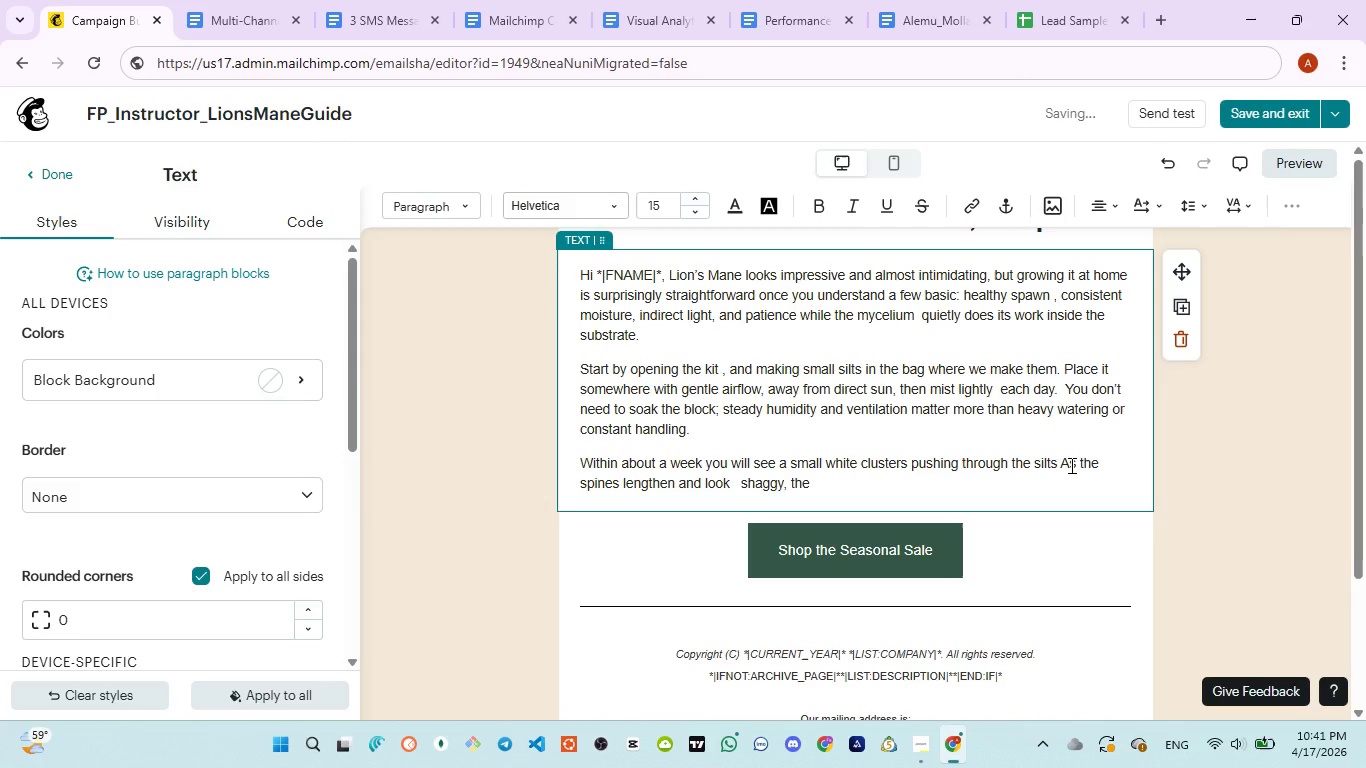 
key(Period)
 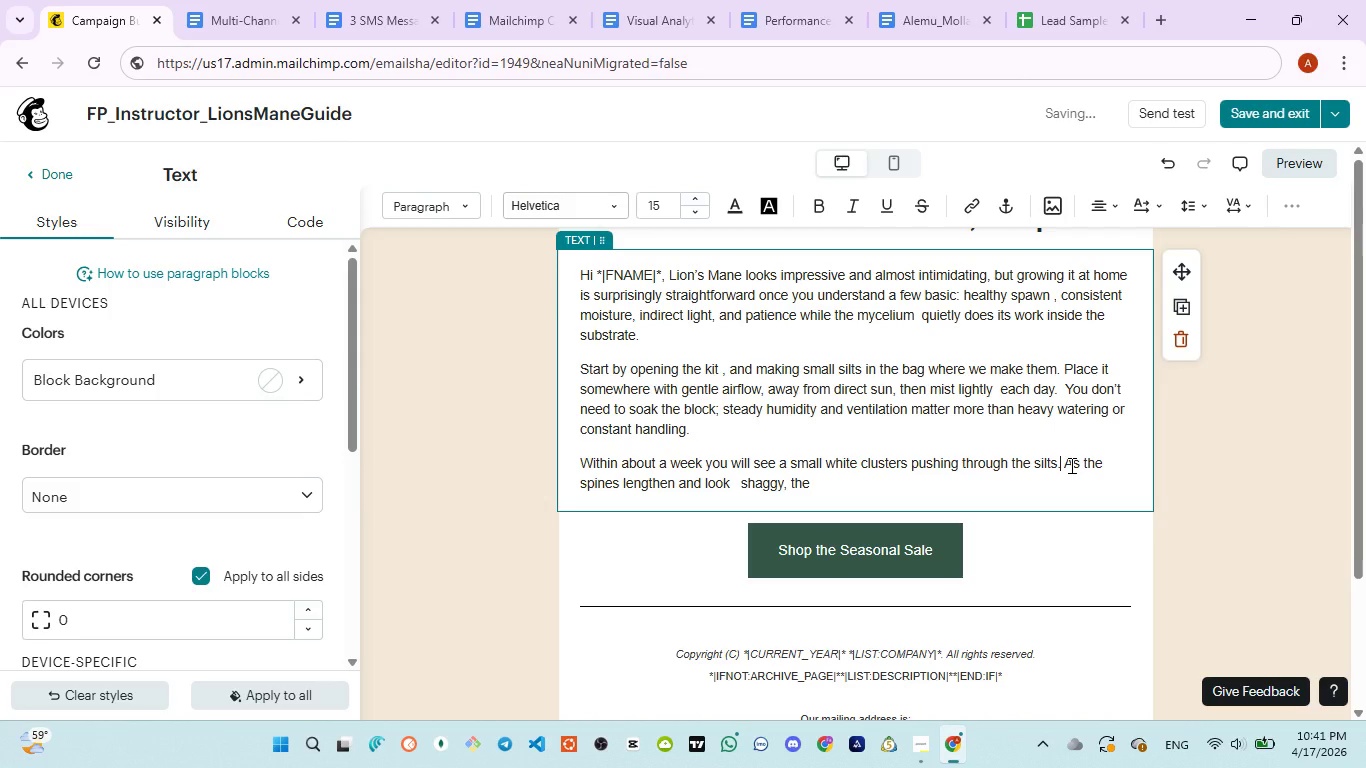 
key(Space)
 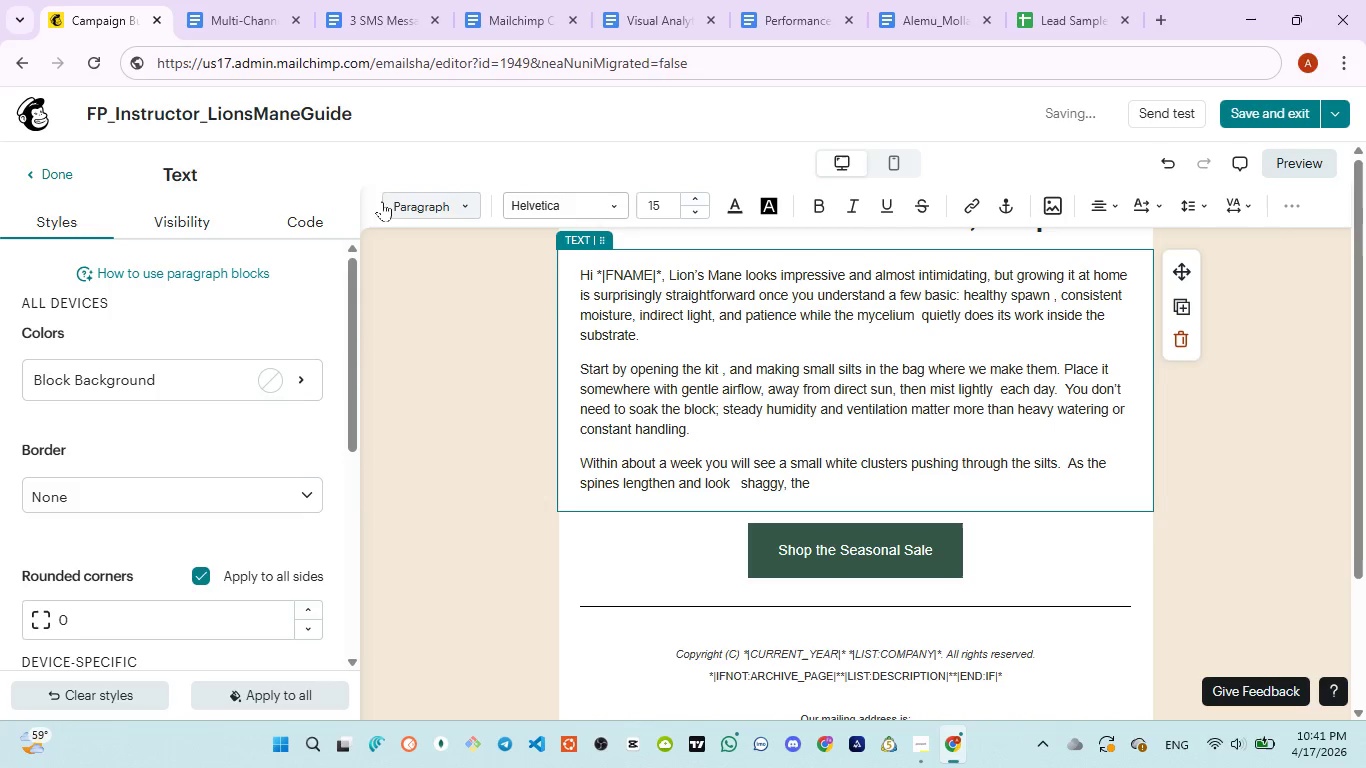 
left_click([370, 4])
 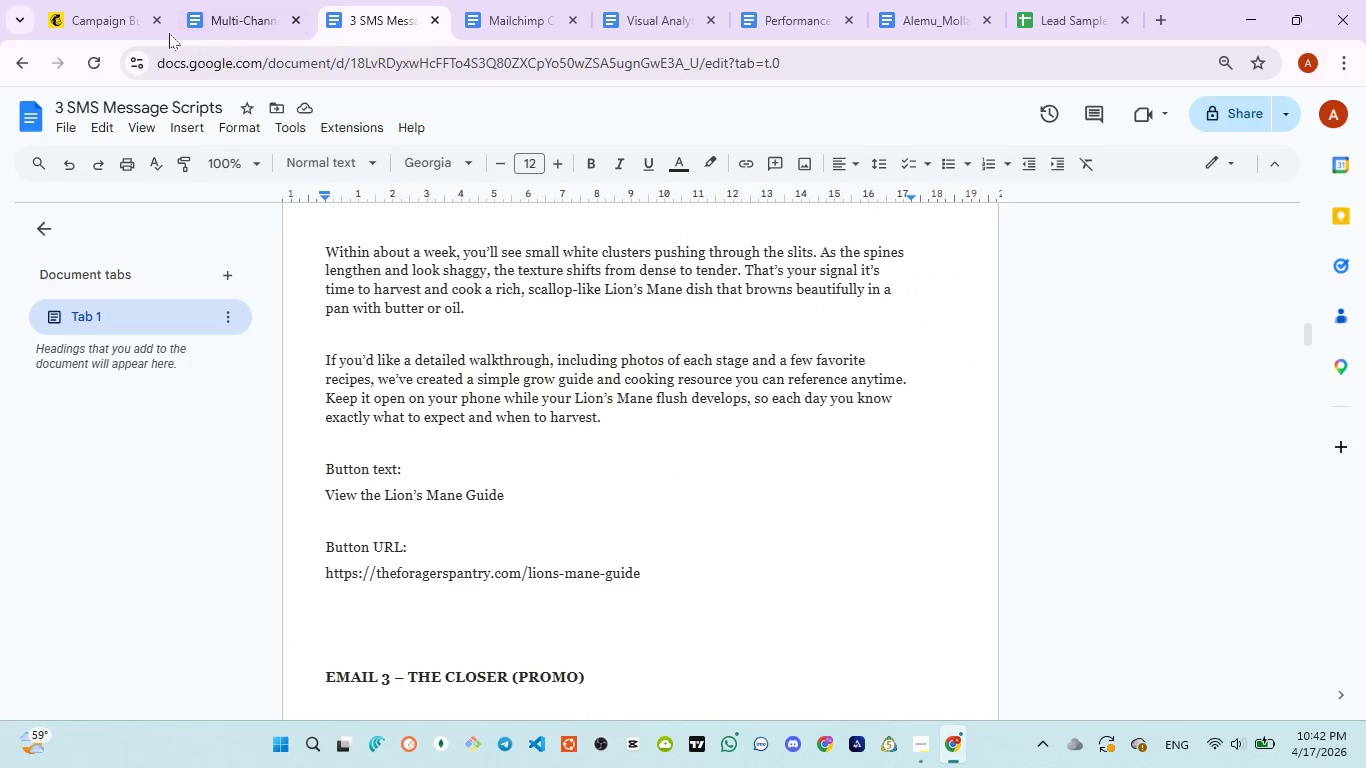 
wait(5.48)
 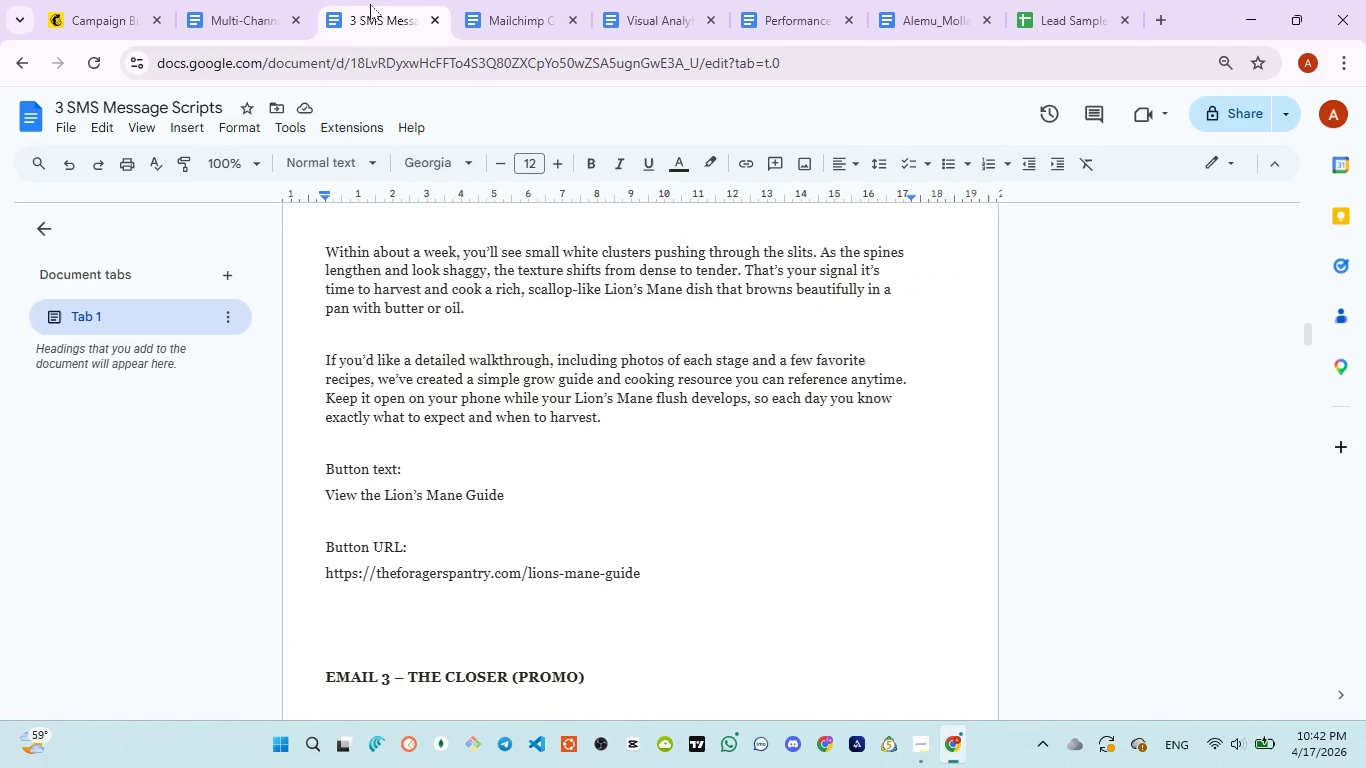 
left_click([108, 9])
 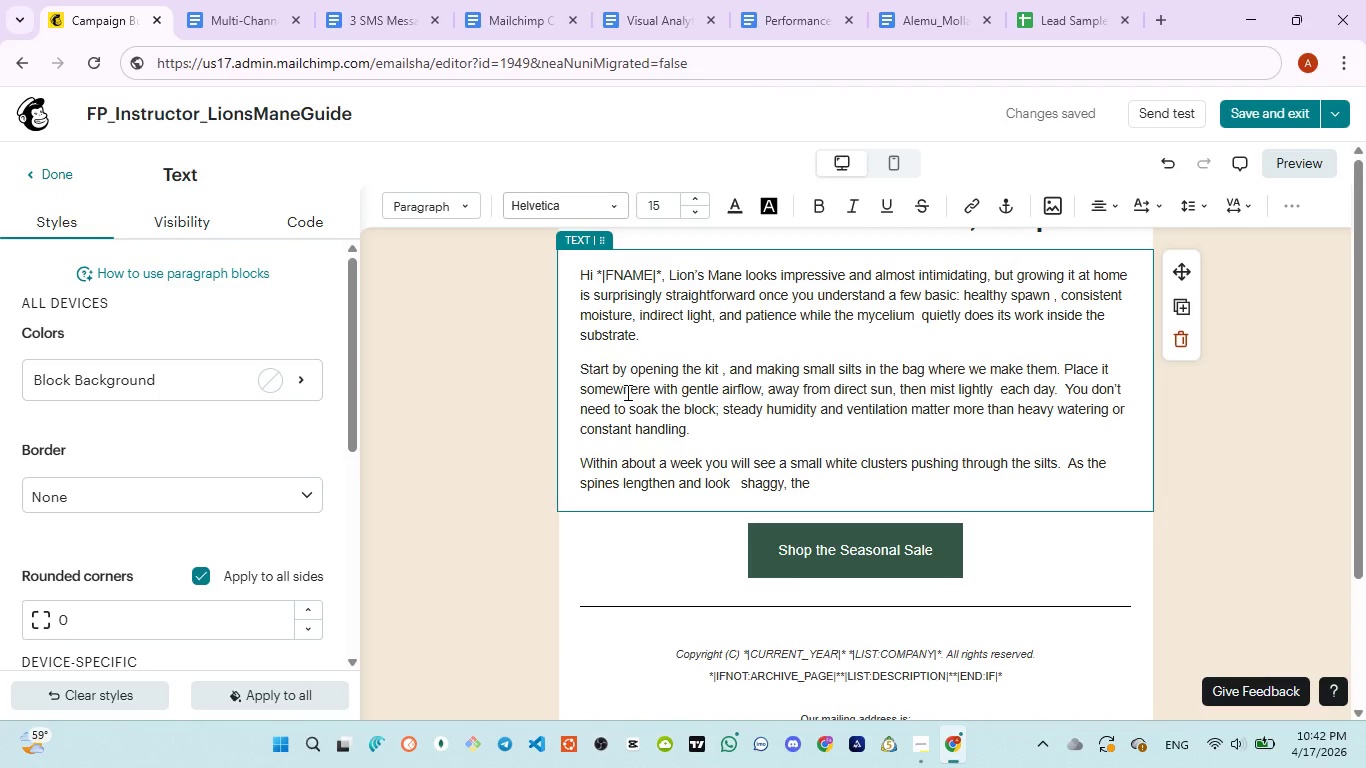 
type(tex)
 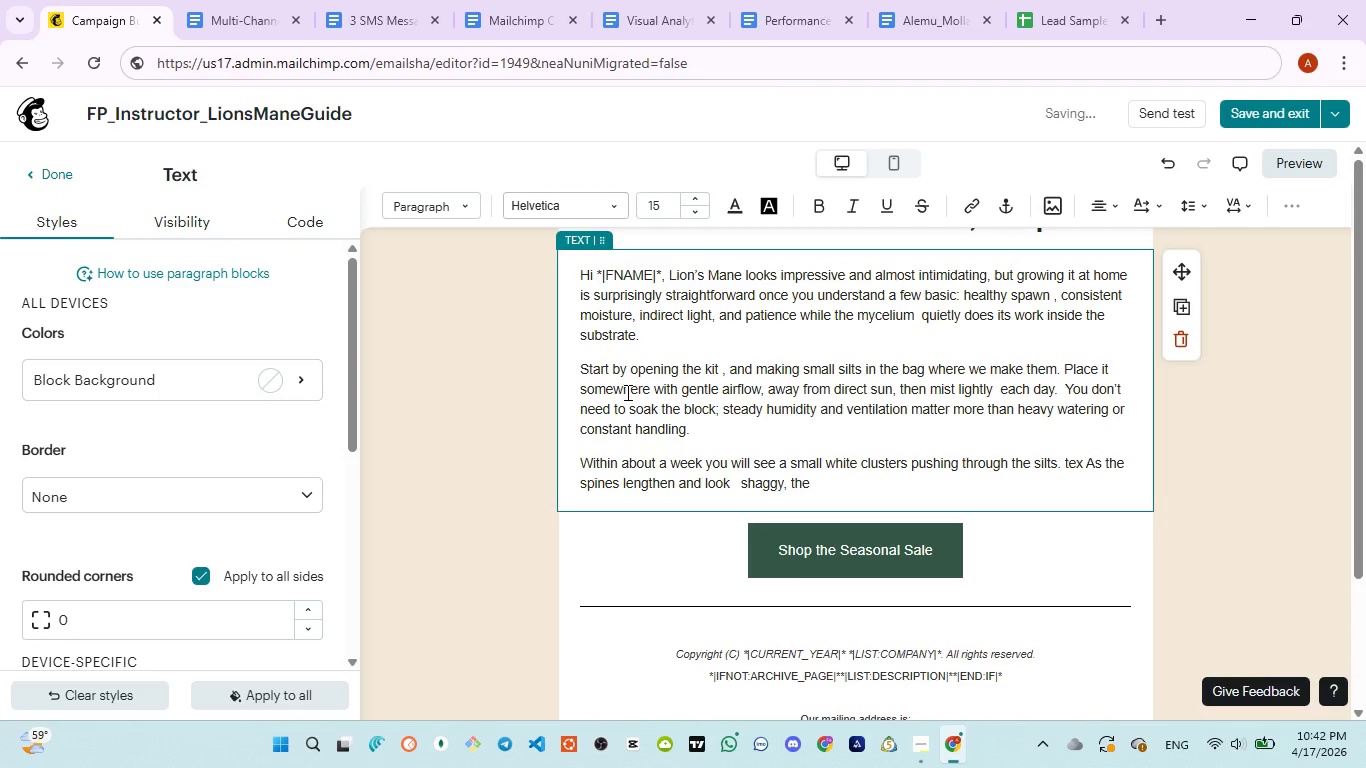 
key(Control+Z)
 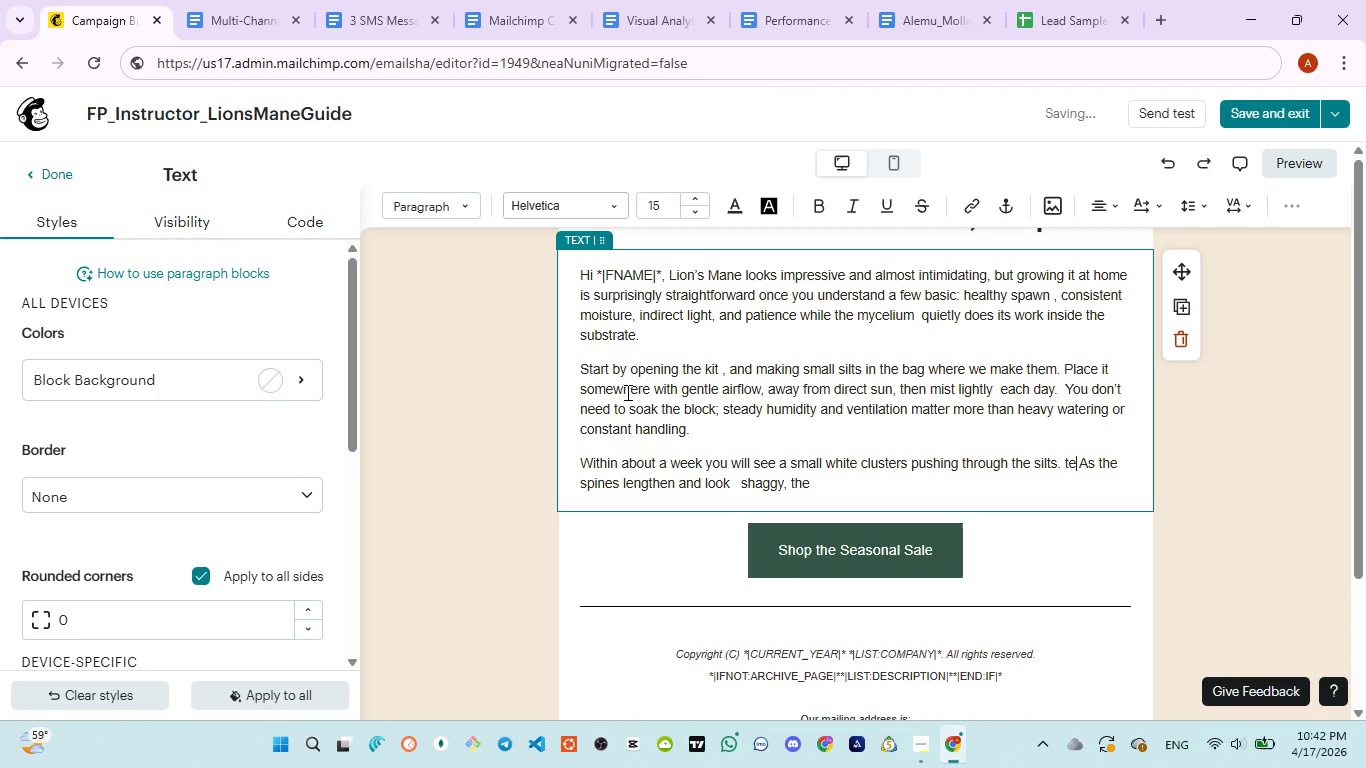 
key(Control+Z)
 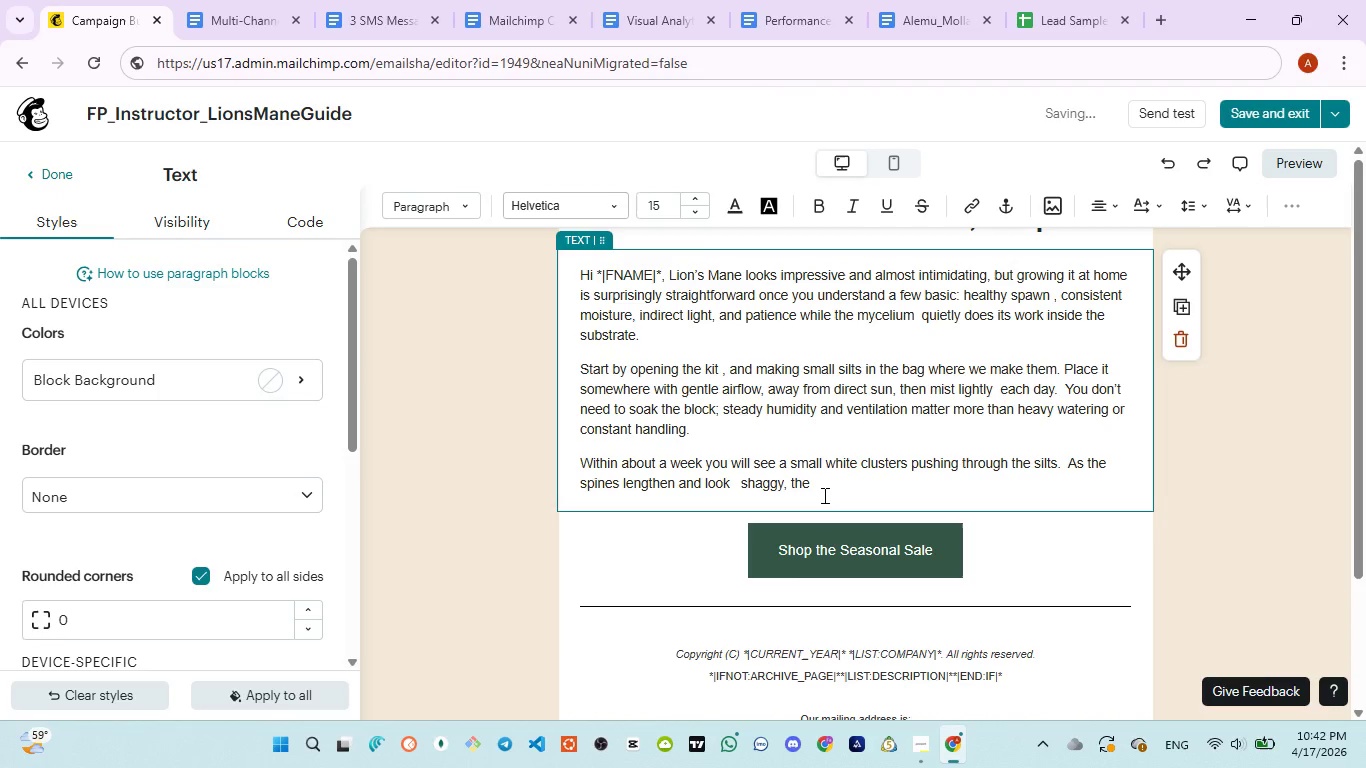 
left_click([821, 497])
 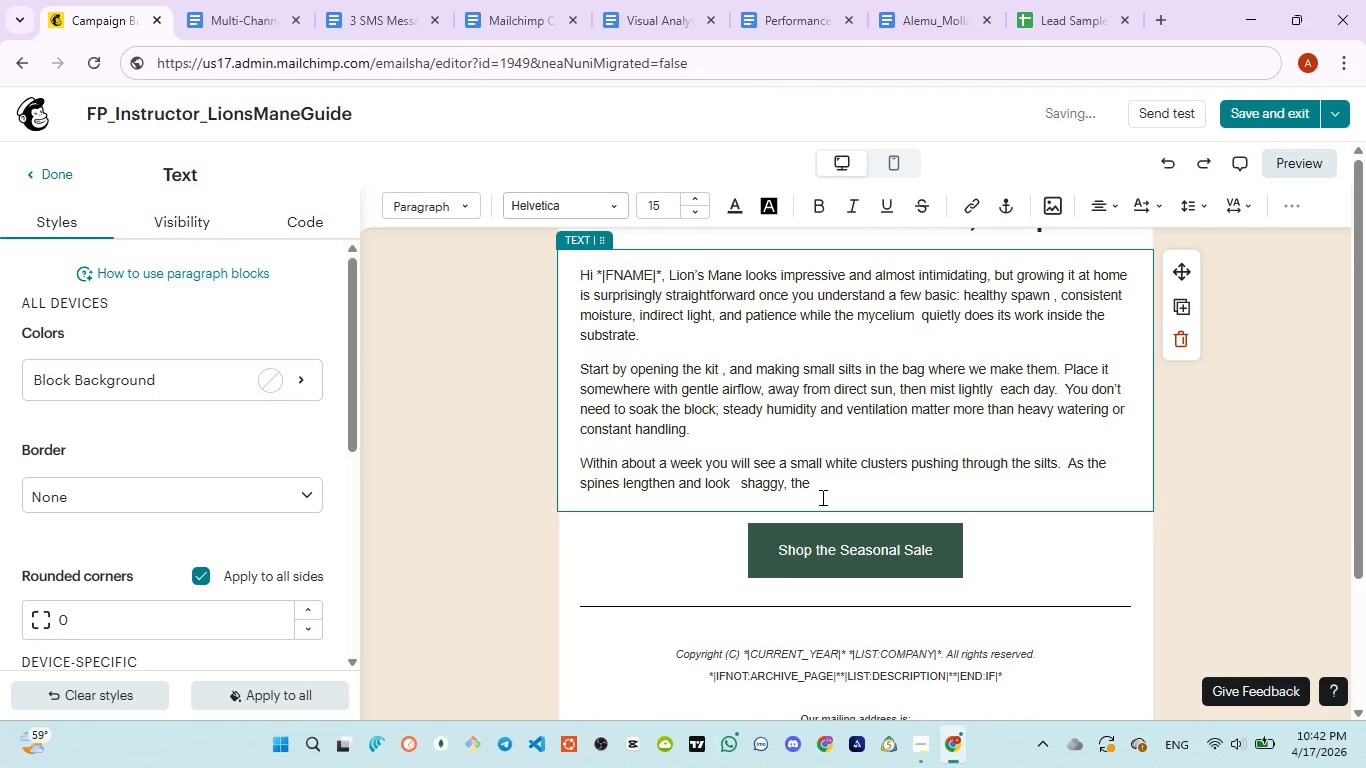 
type(texture sg)
key(Backspace)
type(hifts from dense )
 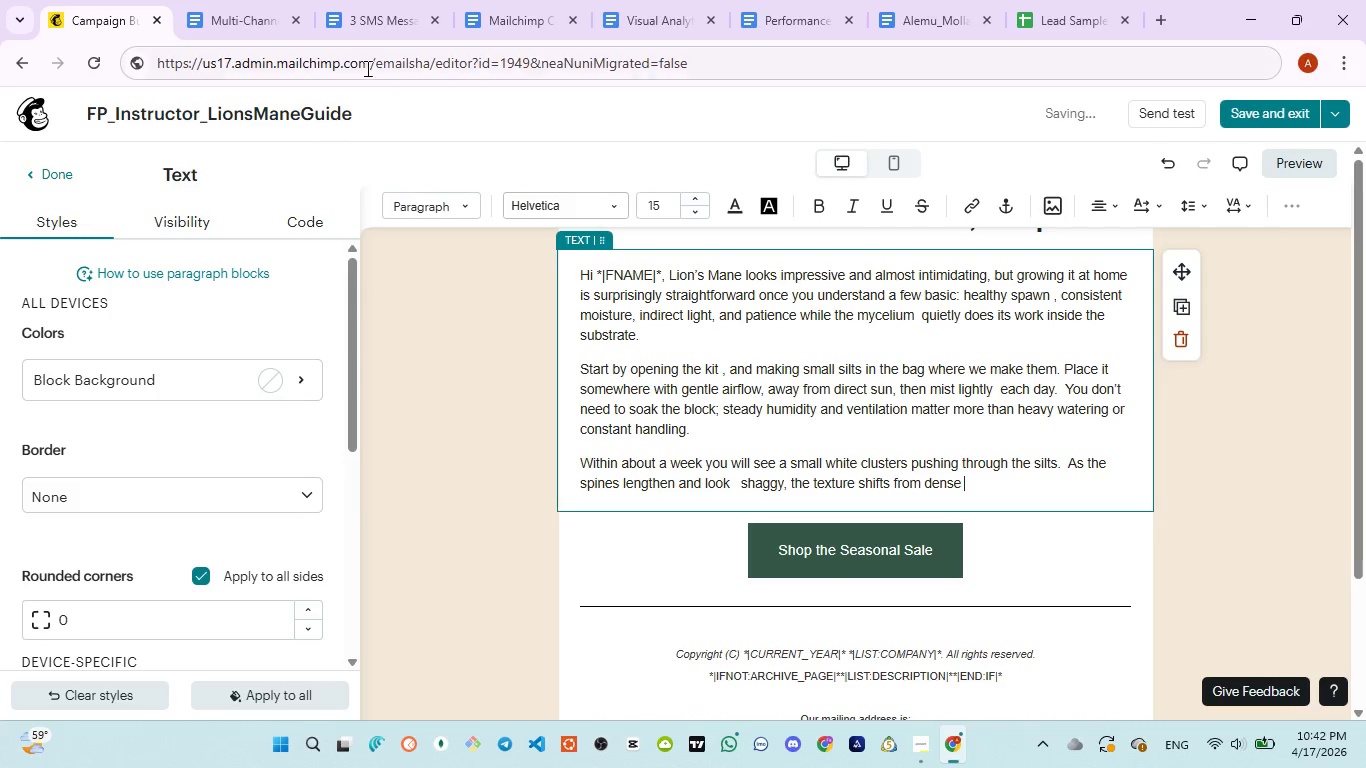 
left_click([362, 32])
 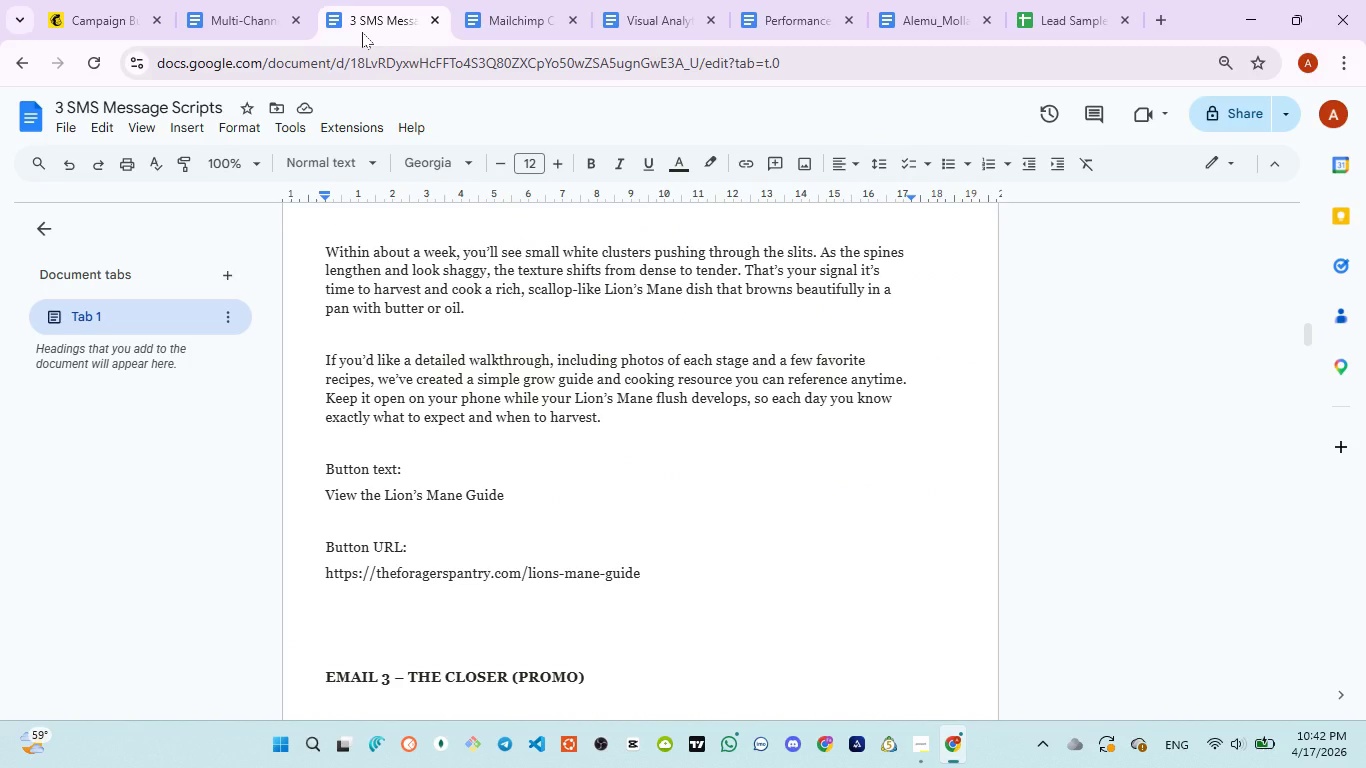 
wait(11.06)
 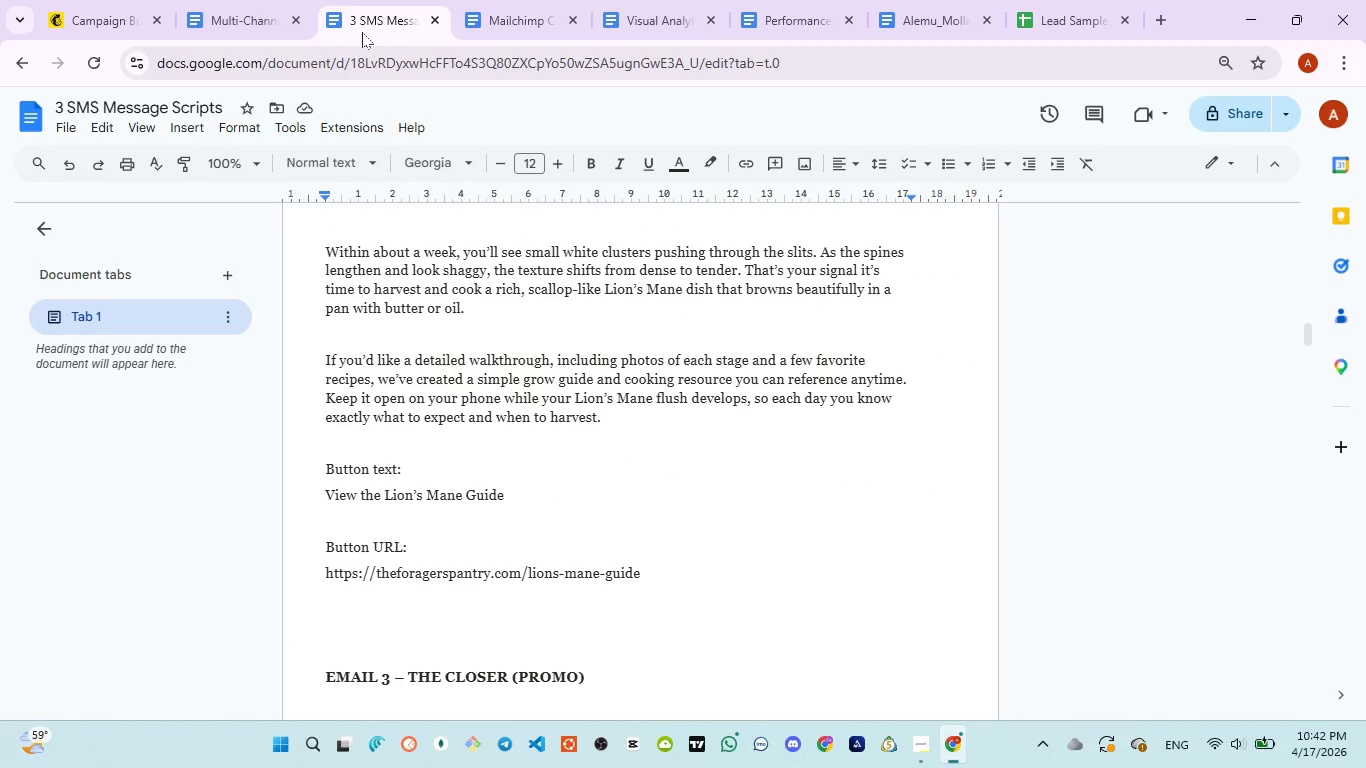 
double_click([362, 32])
 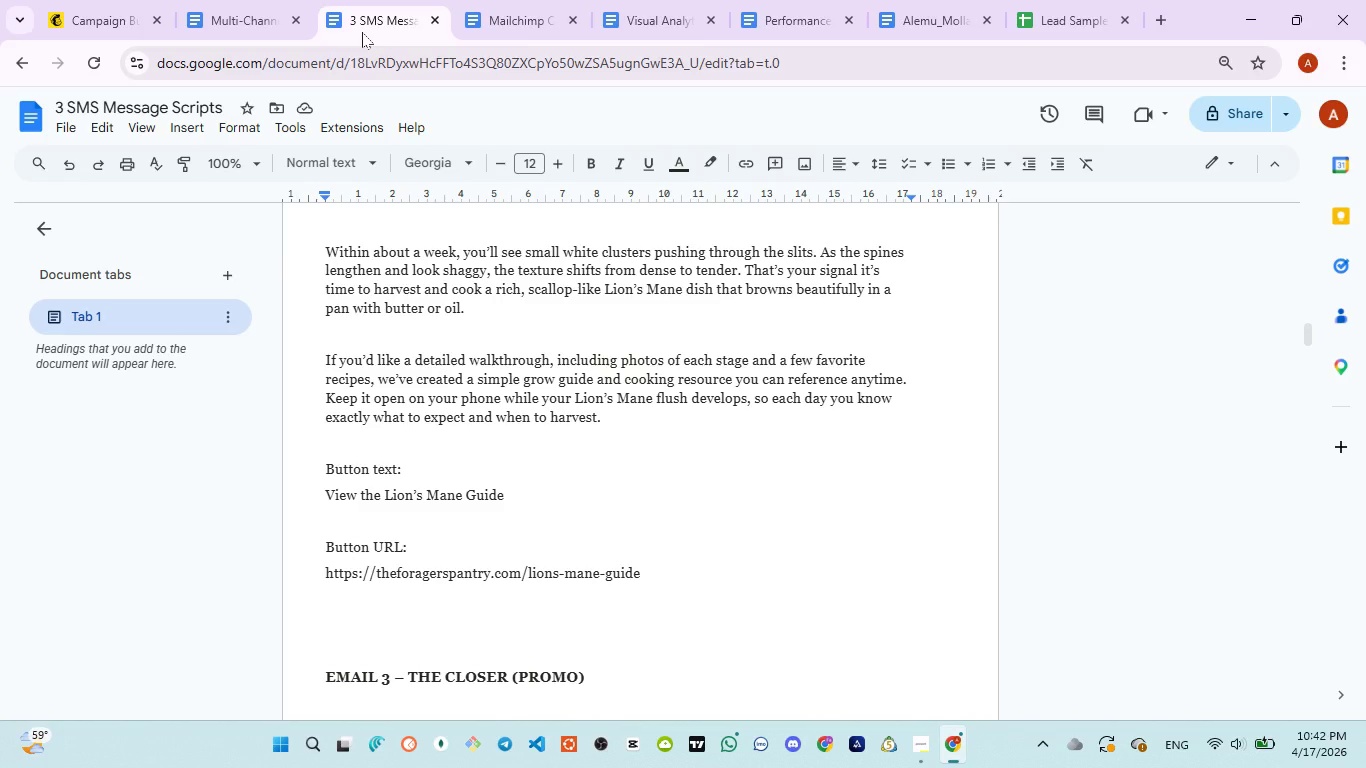 
triple_click([362, 32])
 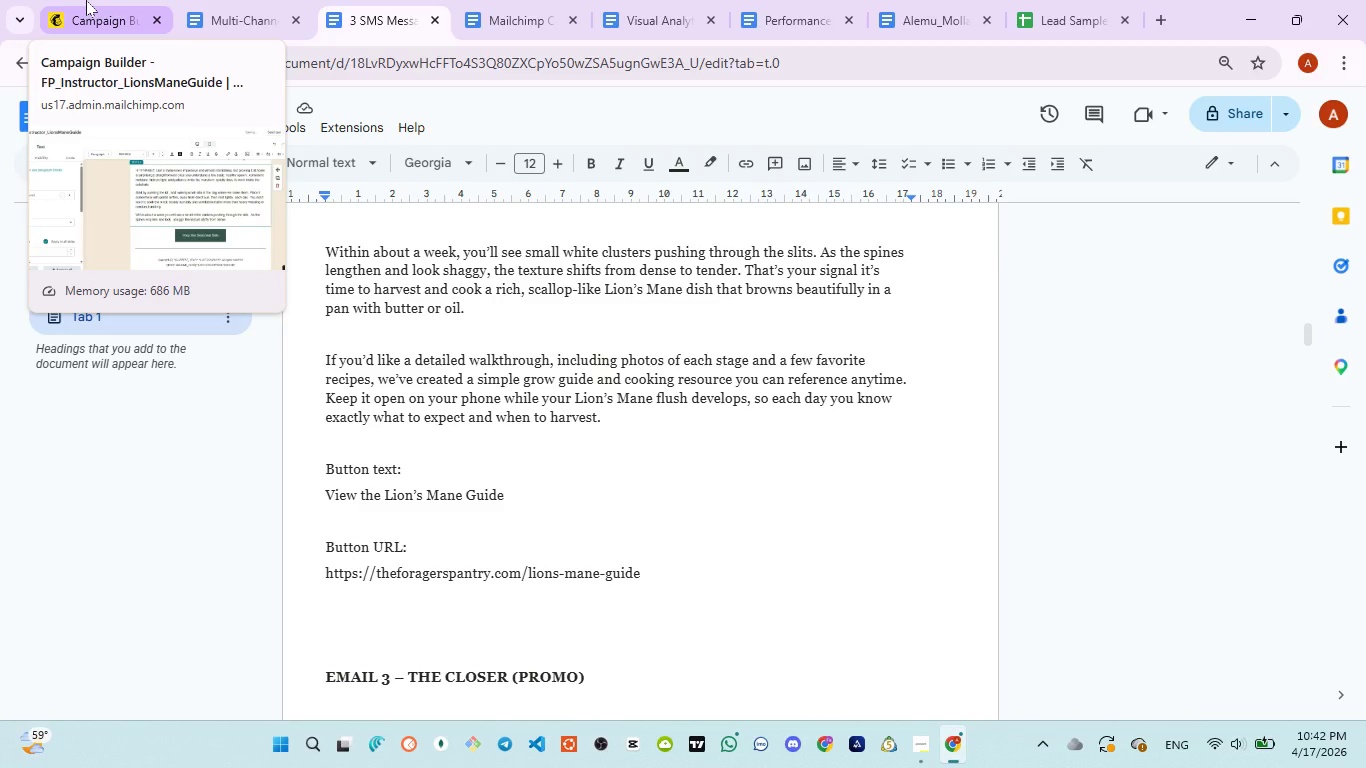 
left_click([86, 0])
 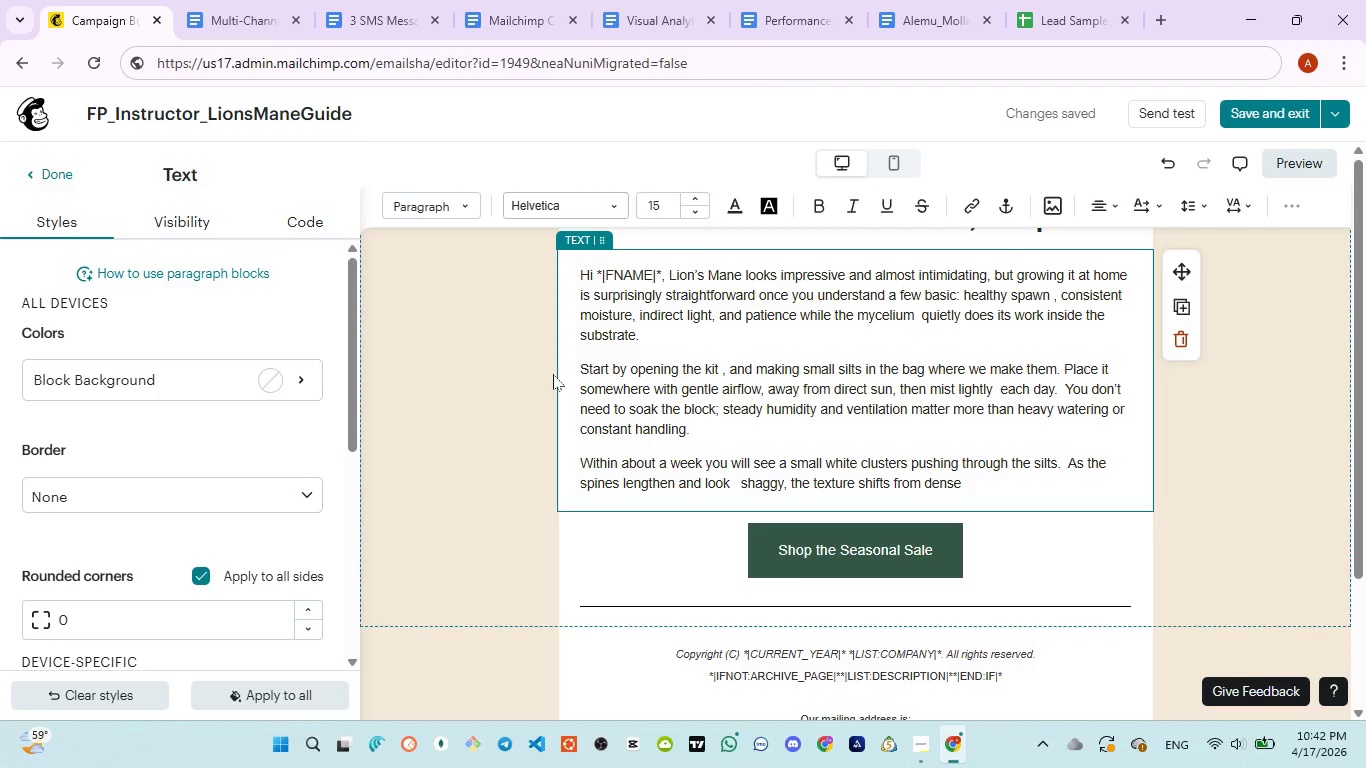 
type(to thender, that is your signal)
 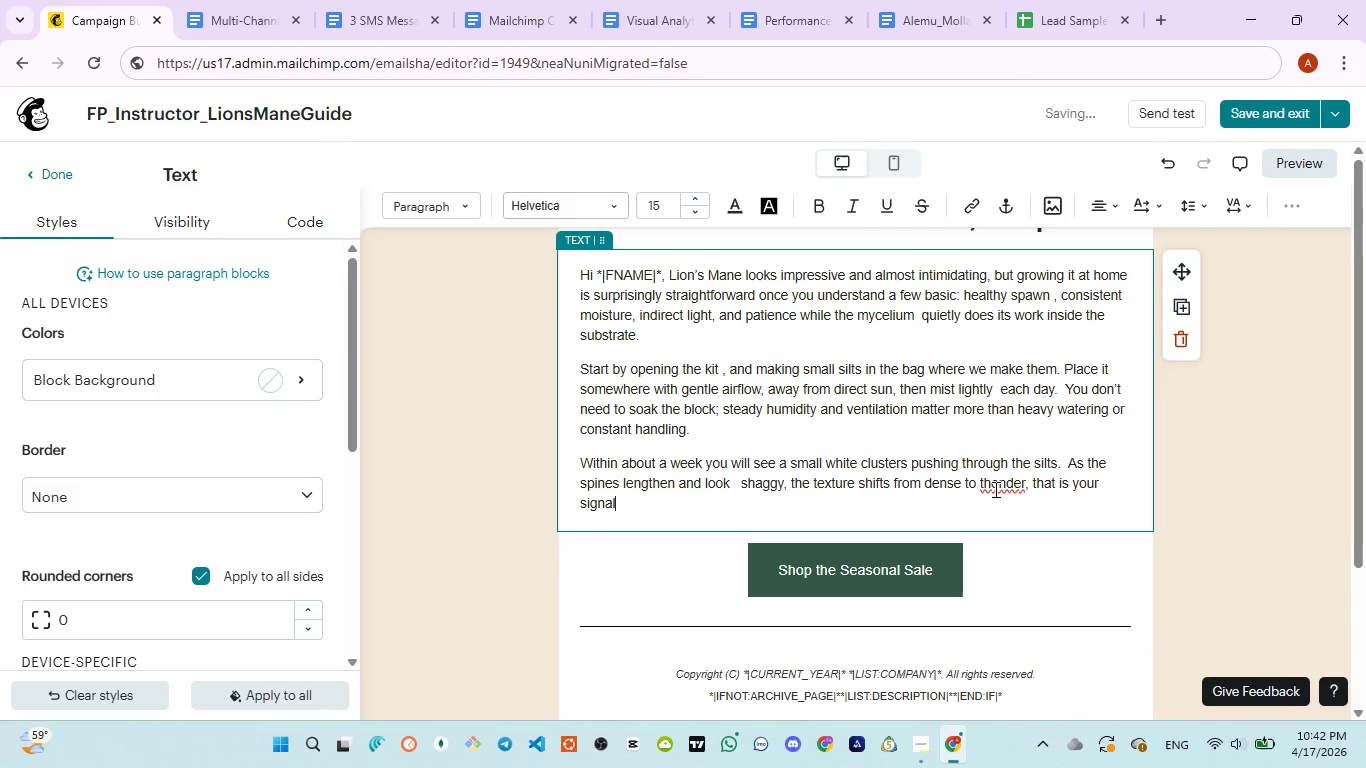 
left_click([994, 489])
 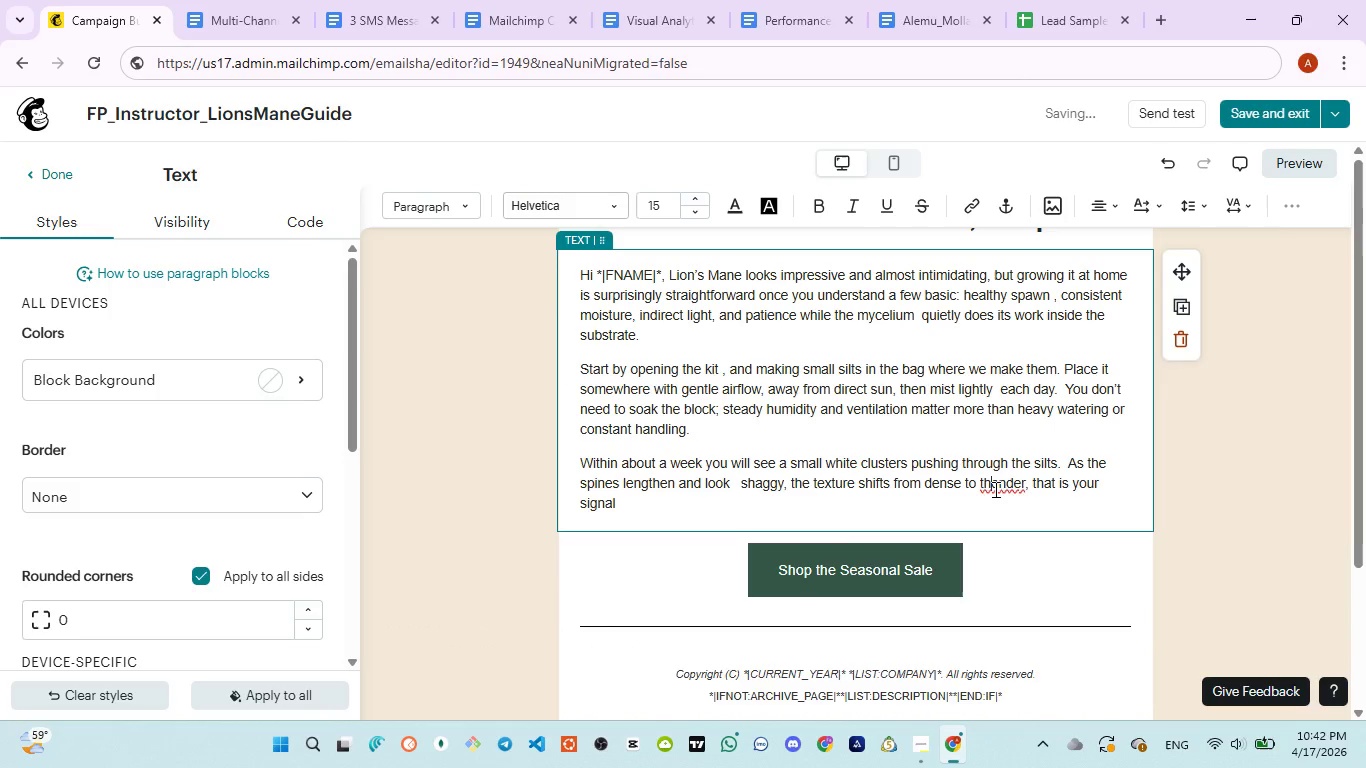 
key(Backspace)
 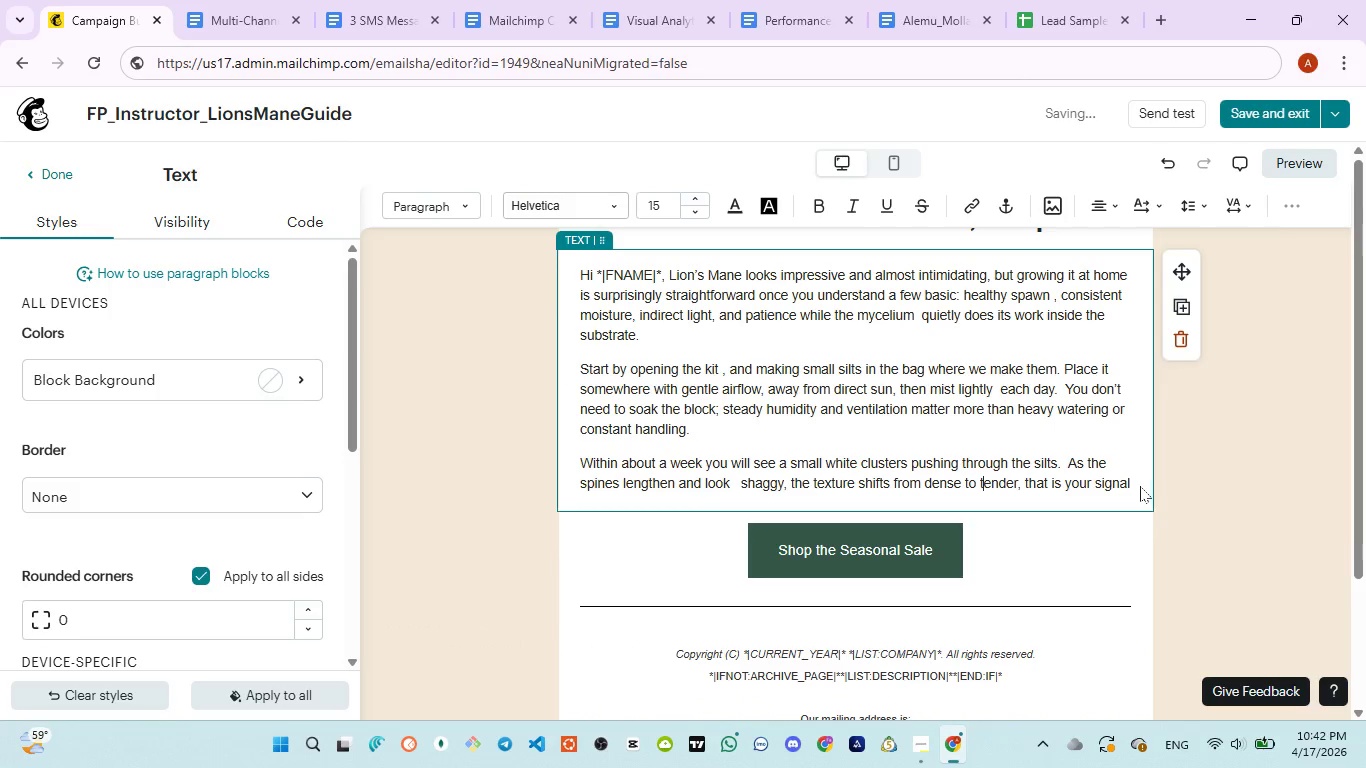 
left_click([1137, 487])
 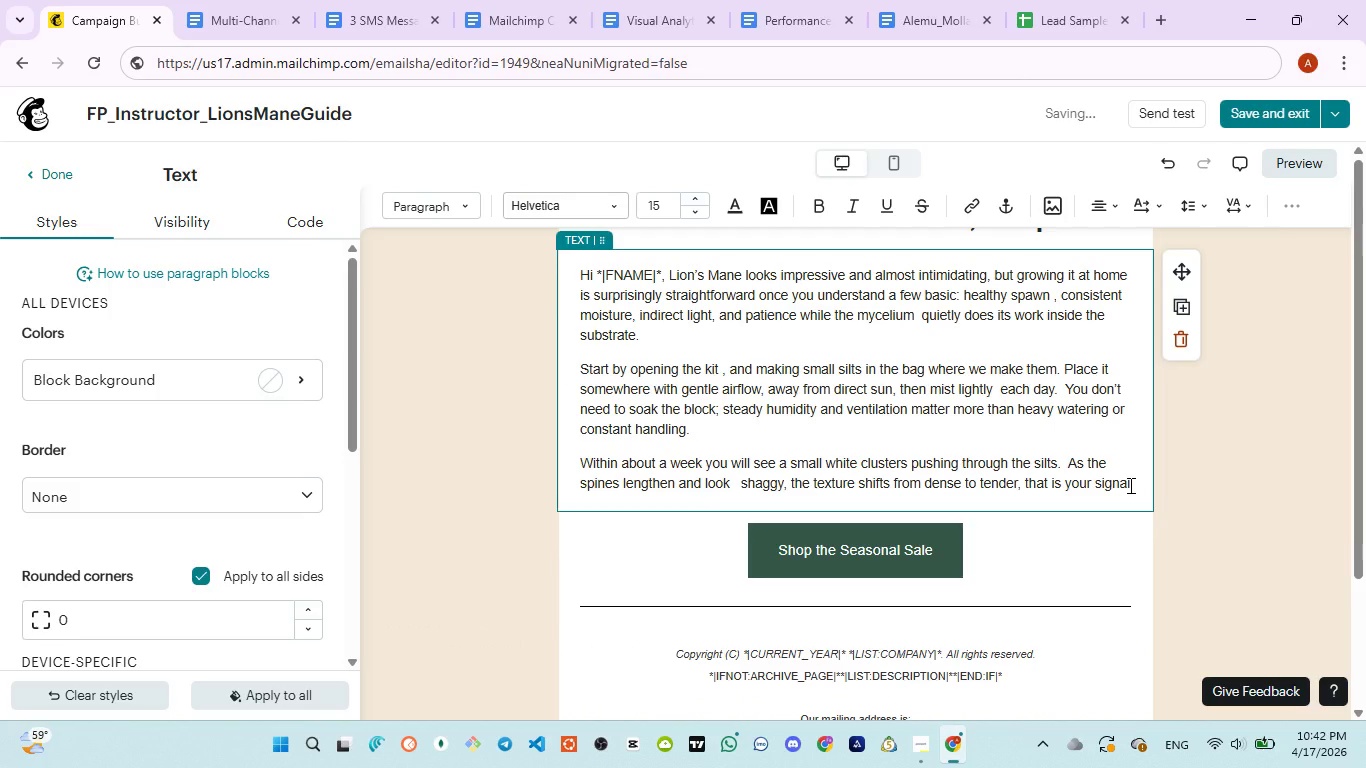 
left_click([1129, 485])
 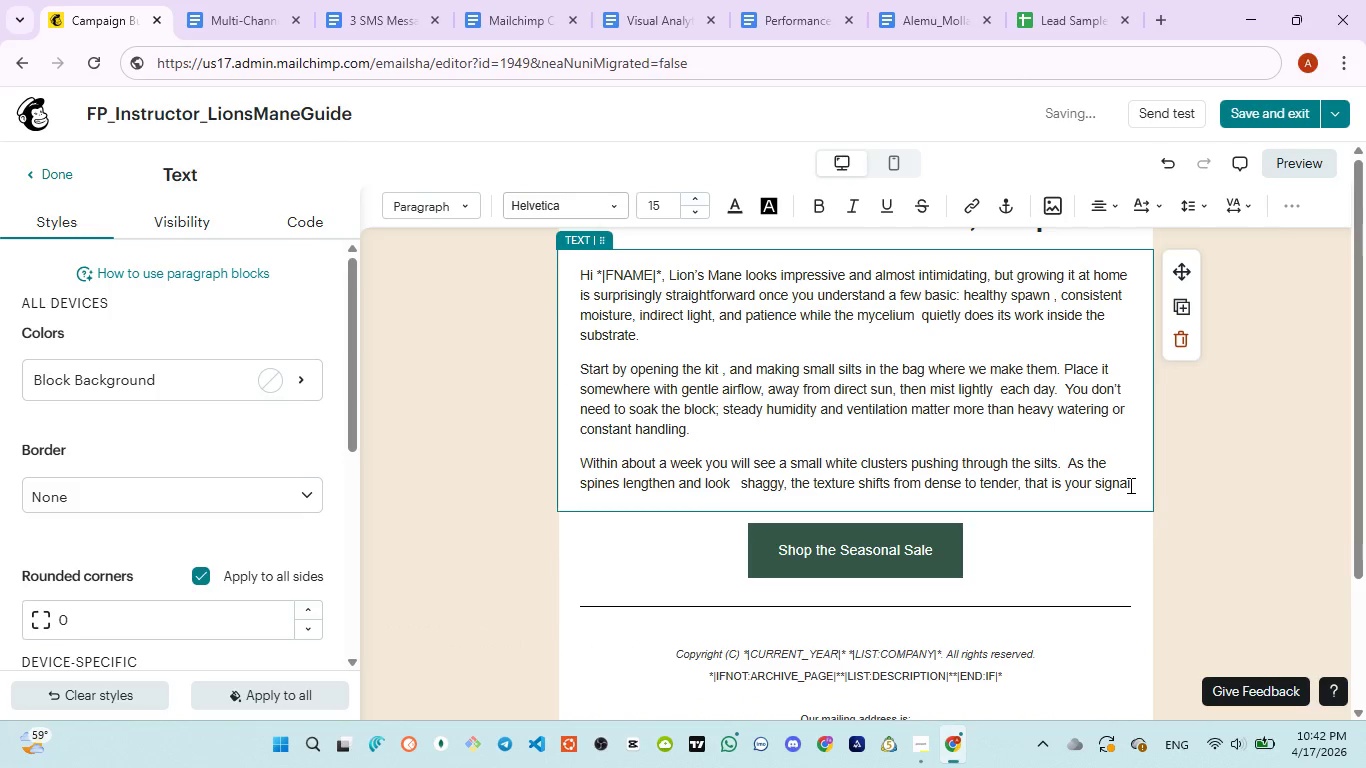 
key(ArrowRight)
 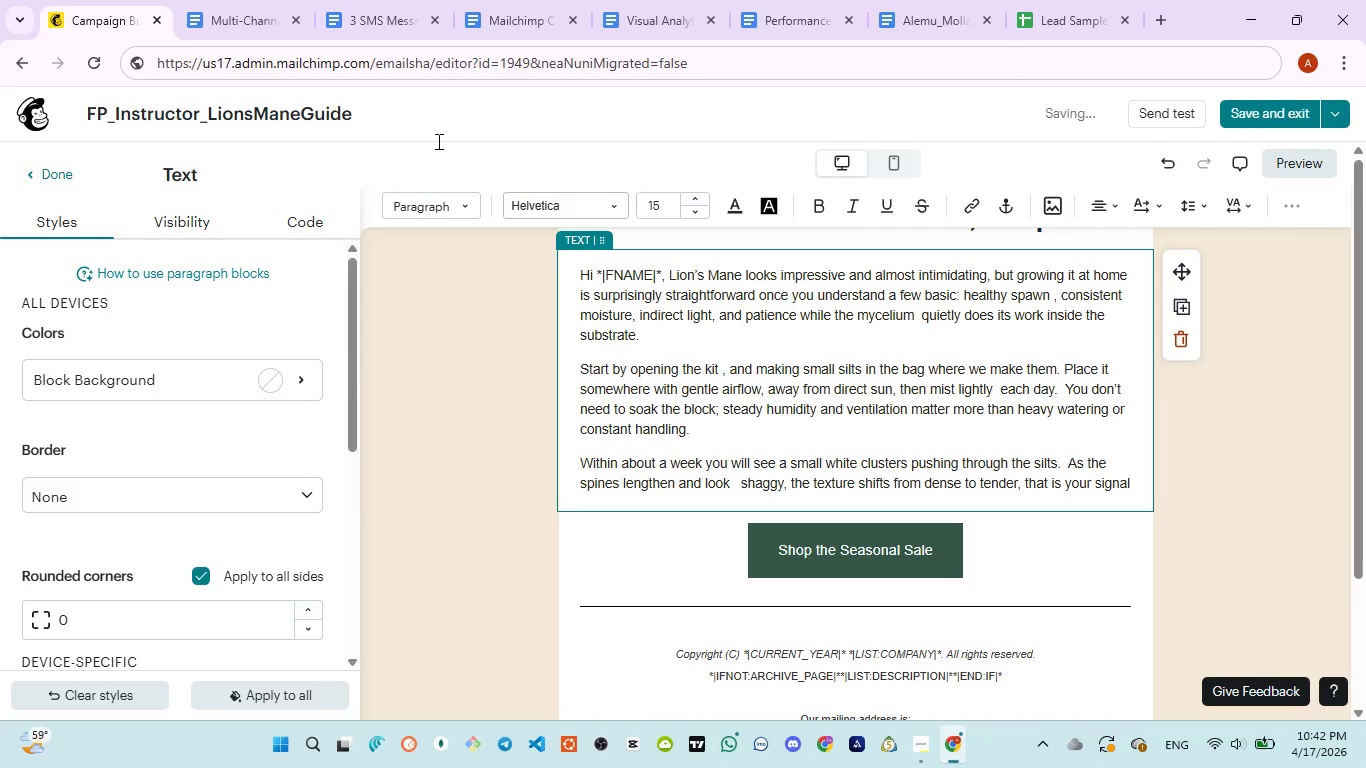 
left_click([366, 26])
 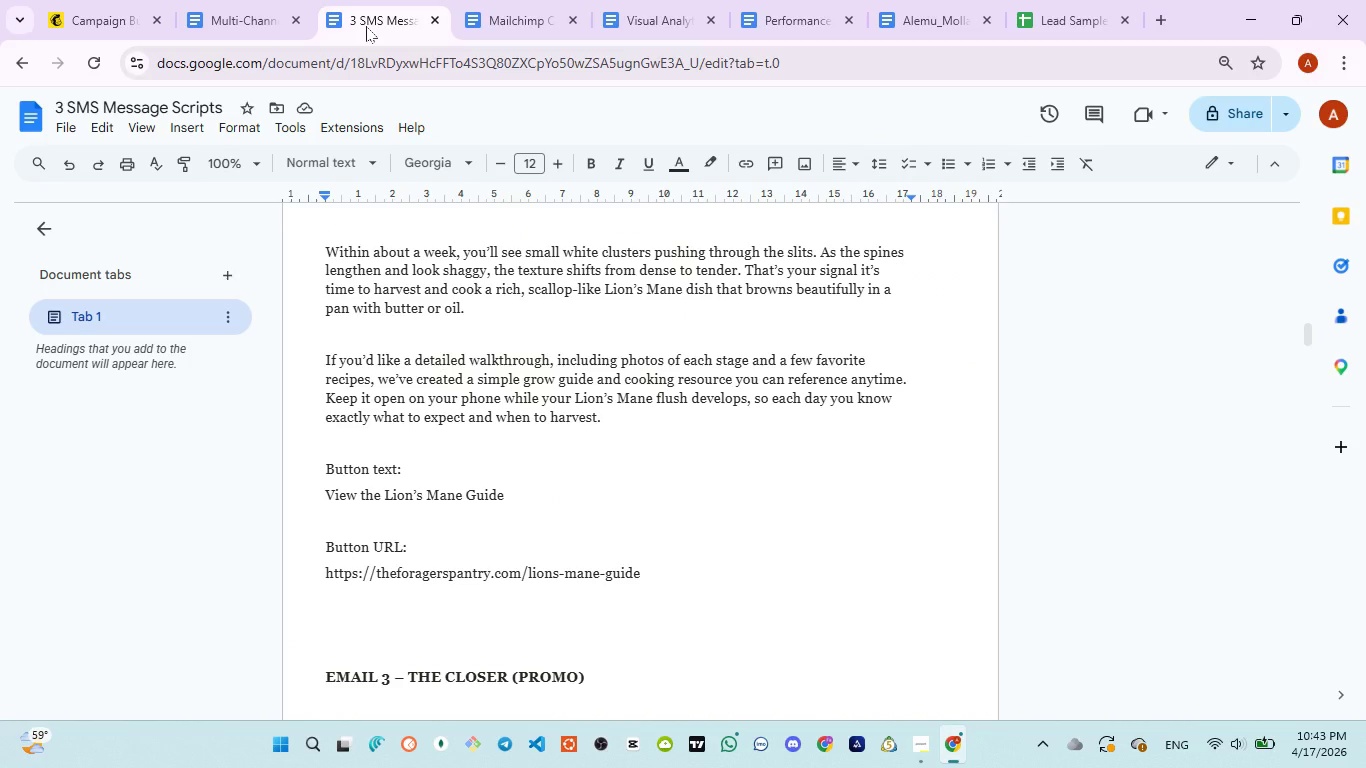 
wait(14.05)
 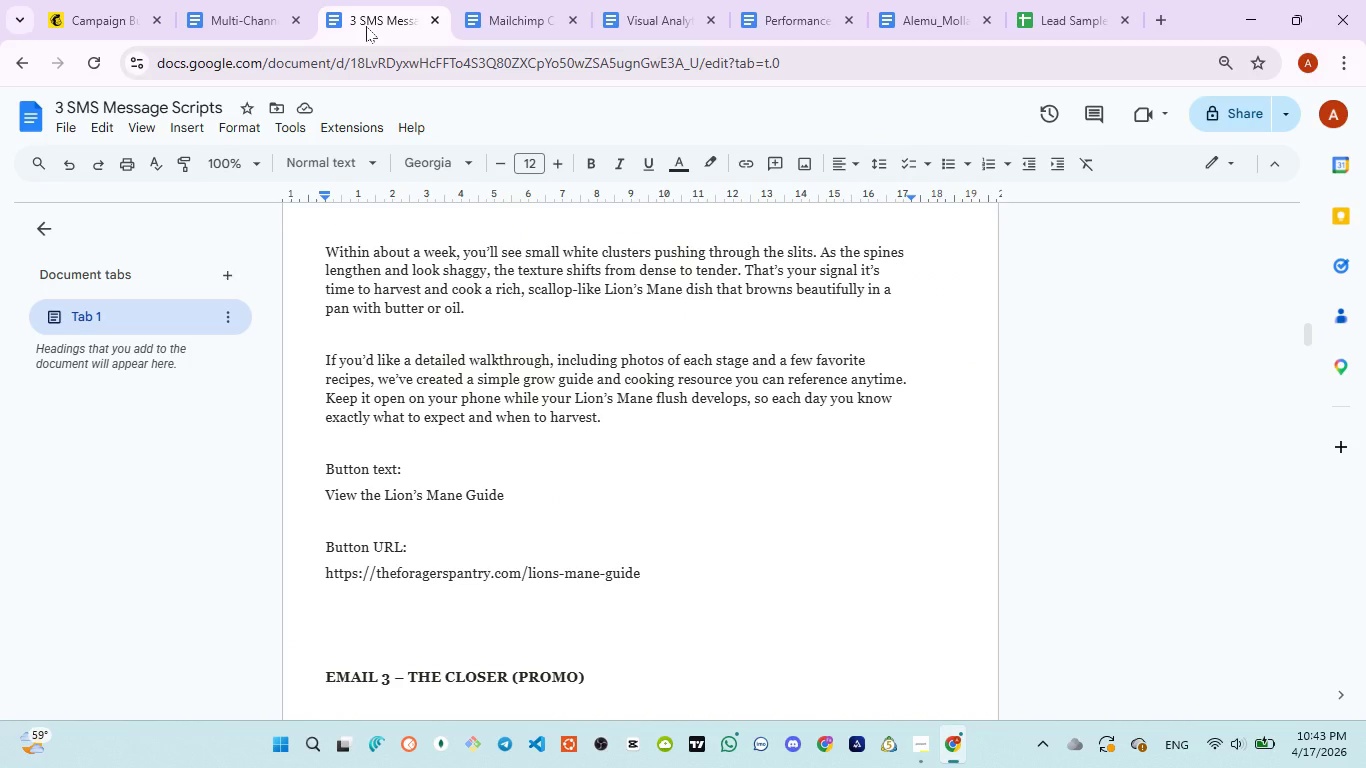 
left_click([78, 28])
 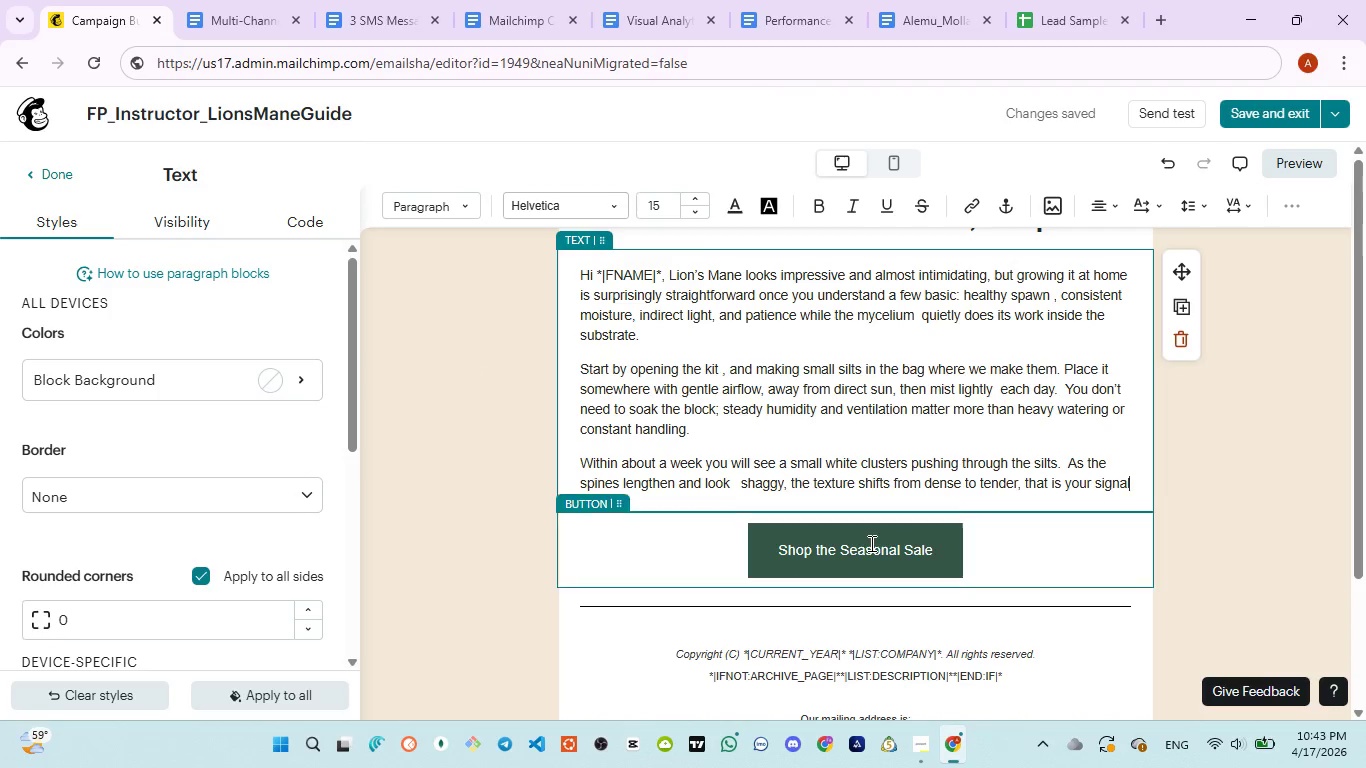 
type( it is time to hrvest )
key(Backspace)
key(Backspace)
key(Backspace)
key(Backspace)
key(Backspace)
key(Backspace)
type(arvest and )
 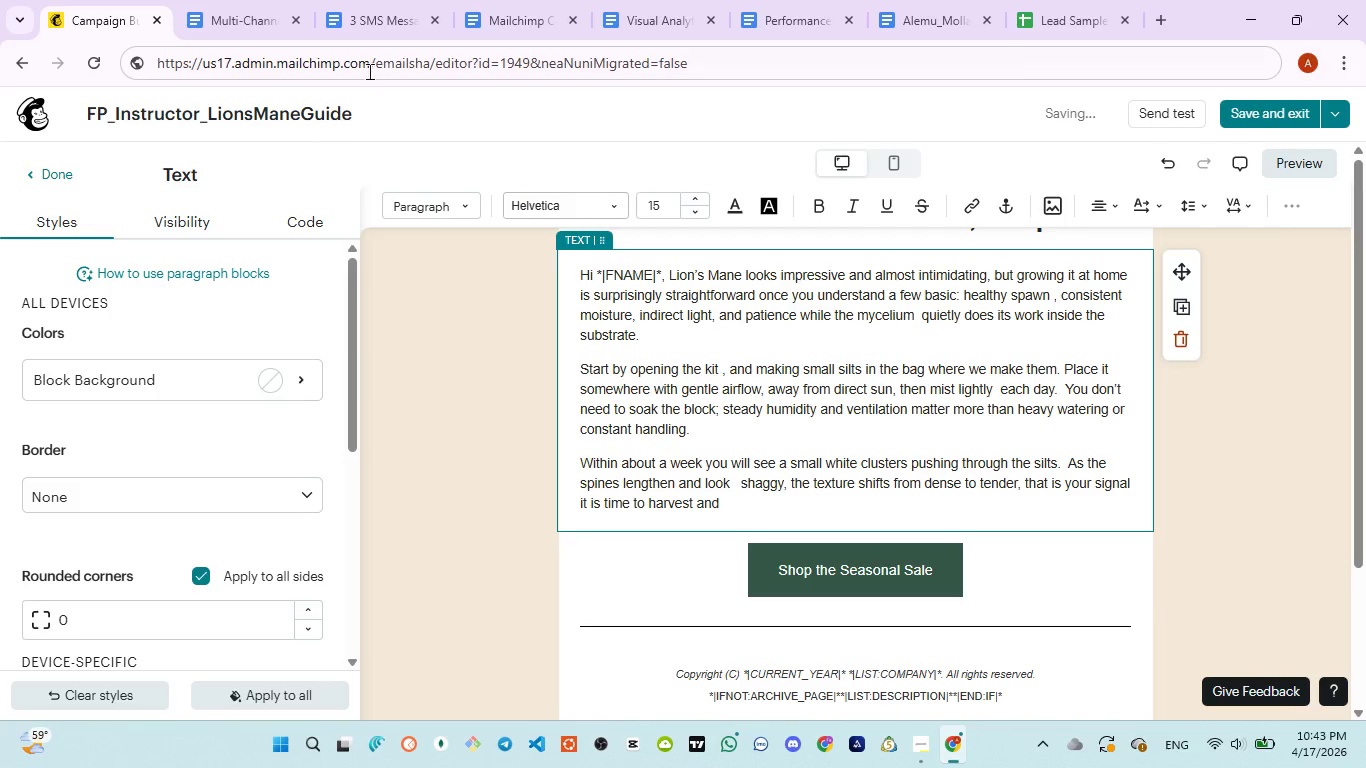 
left_click([362, 28])
 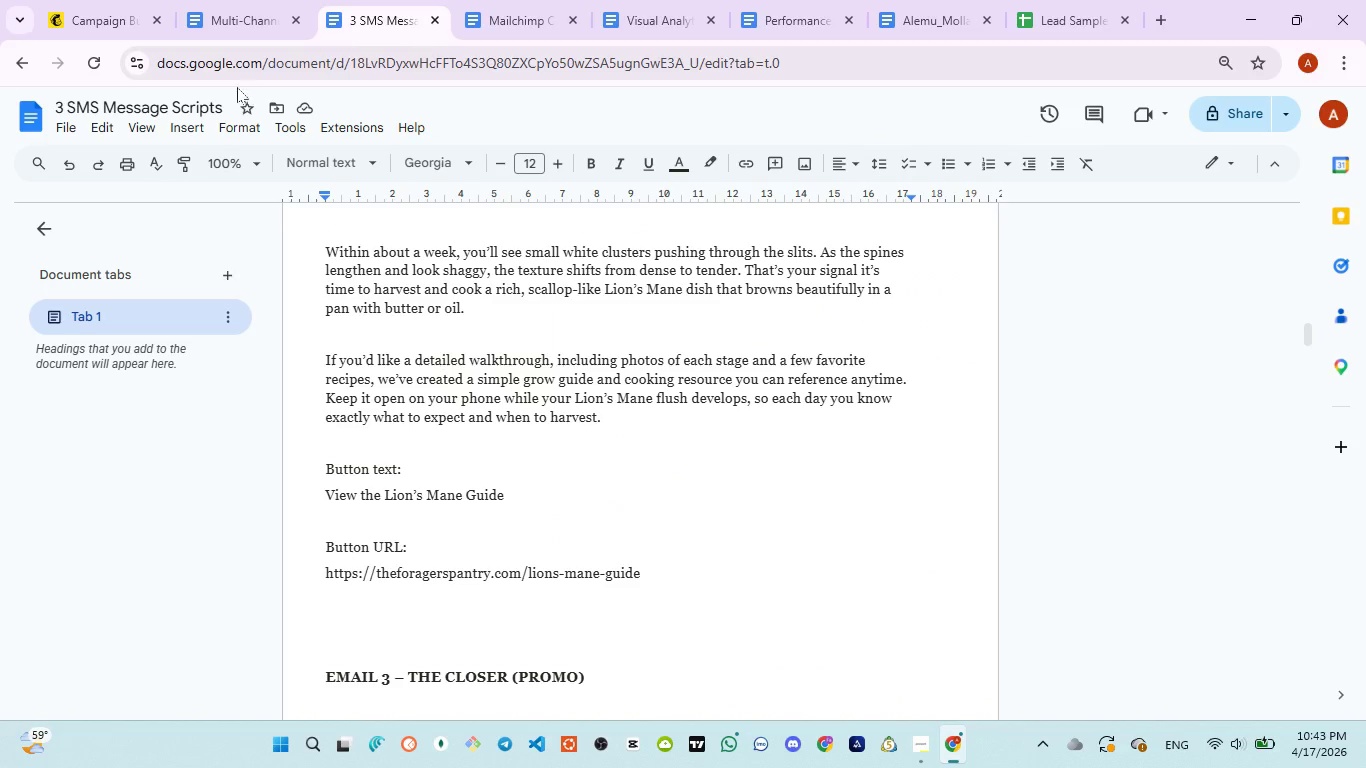 
wait(5.83)
 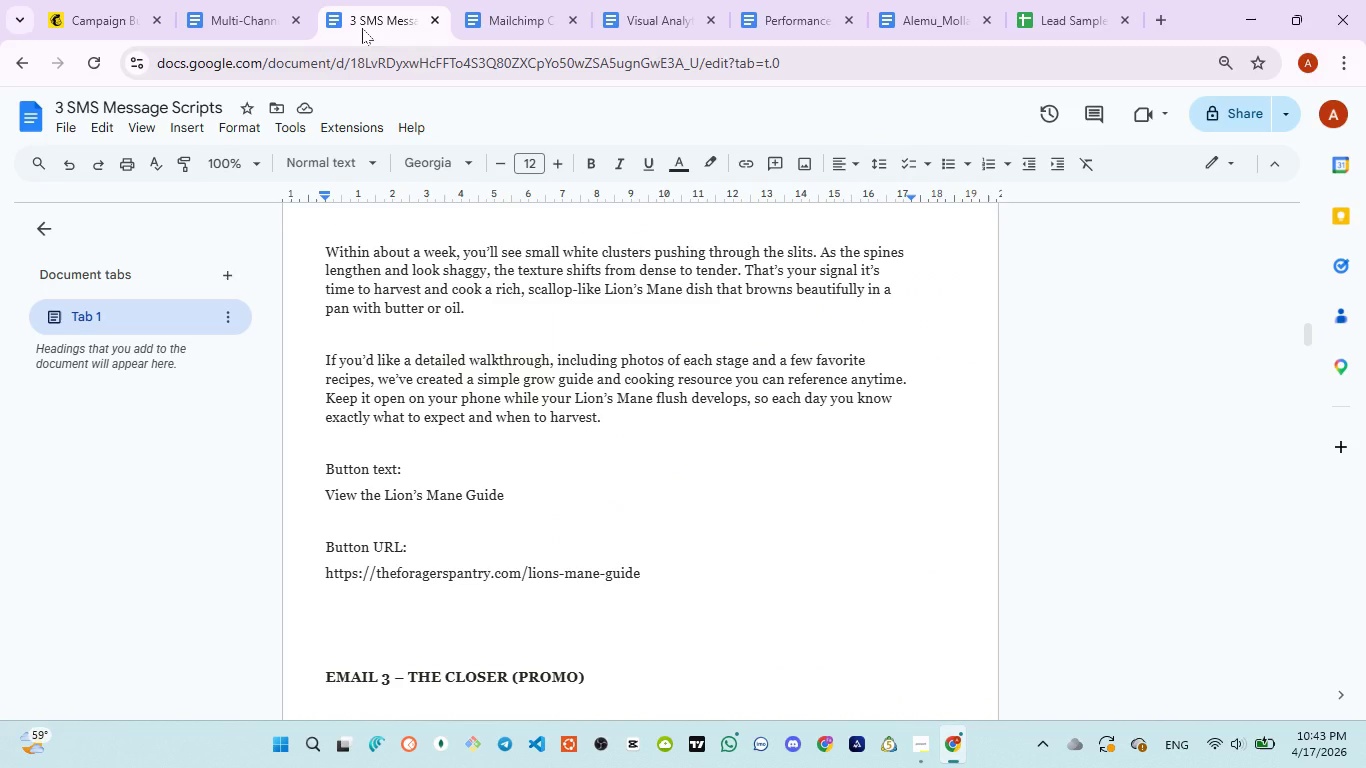 
left_click([77, 20])
 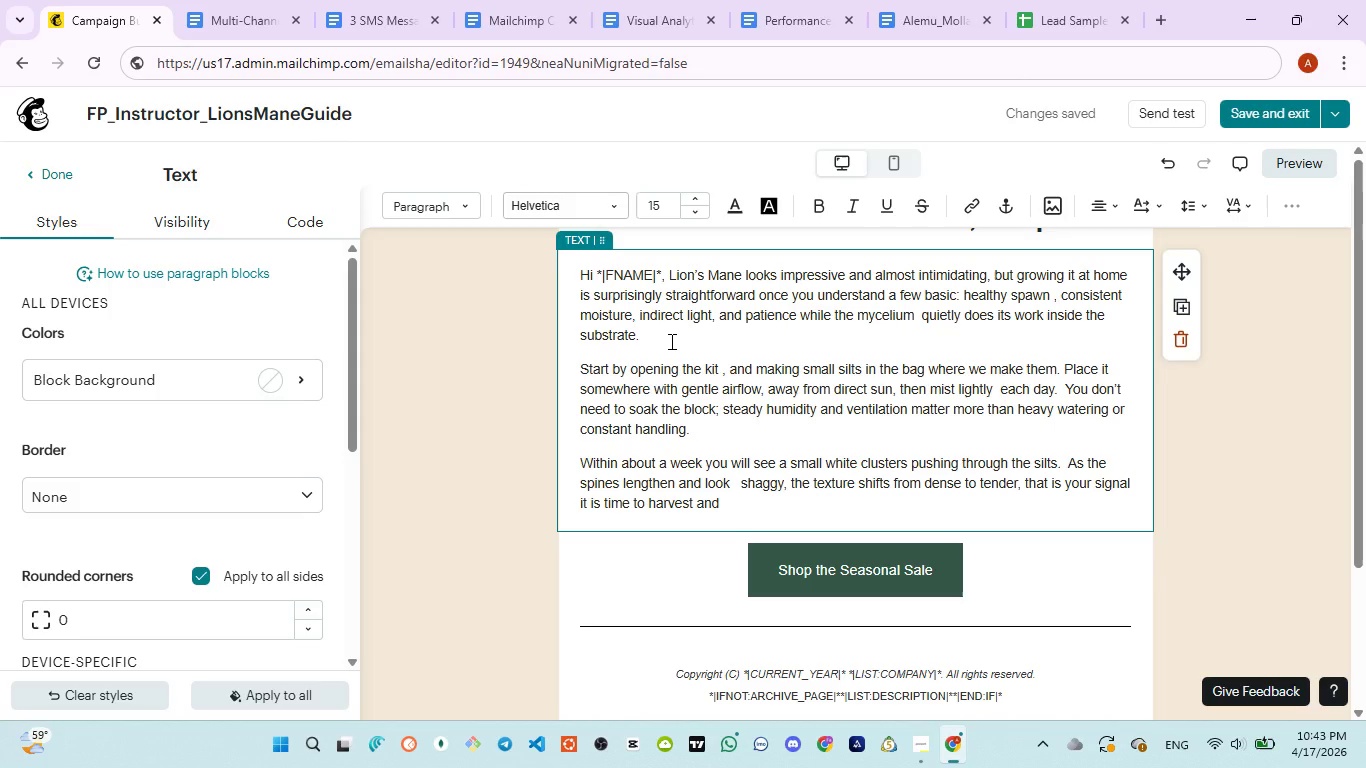 
type(cook a rih)
key(Backspace)
type(ch )
 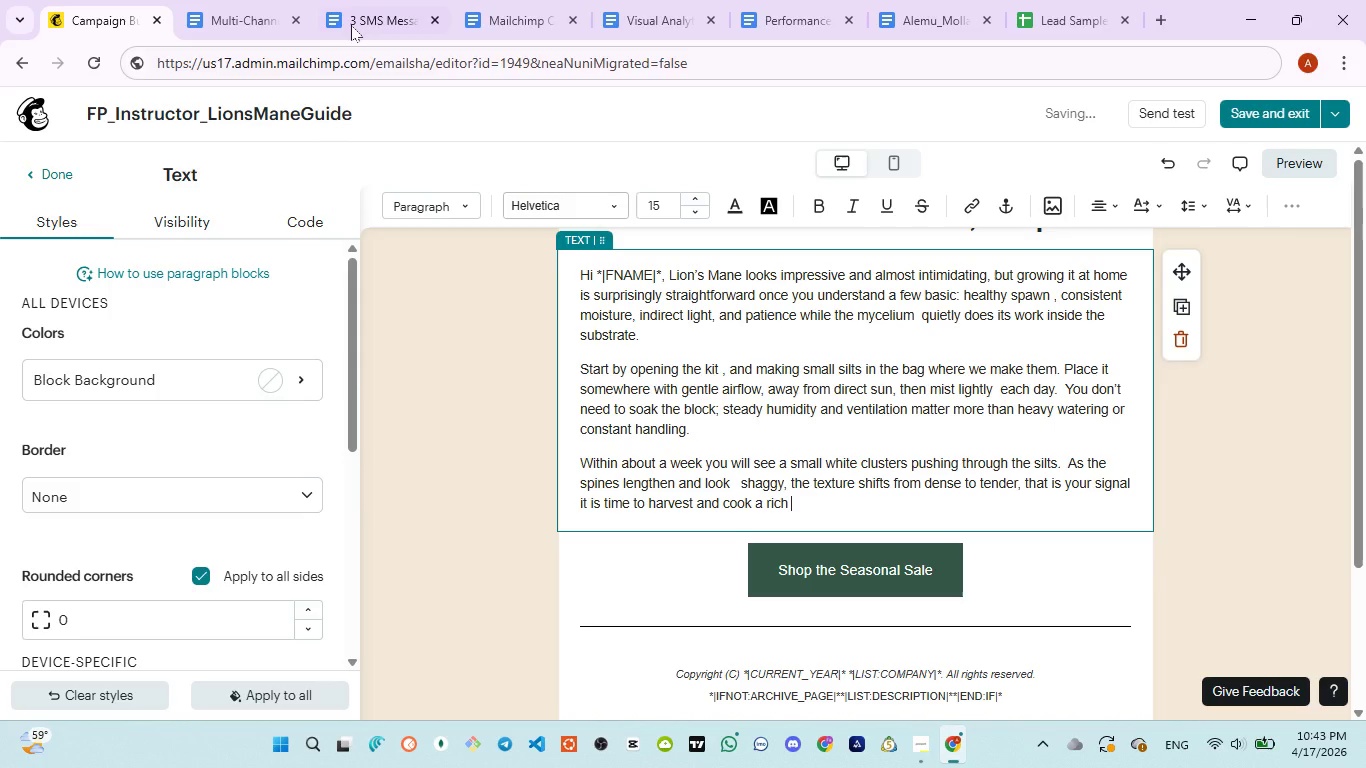 
left_click([344, 12])
 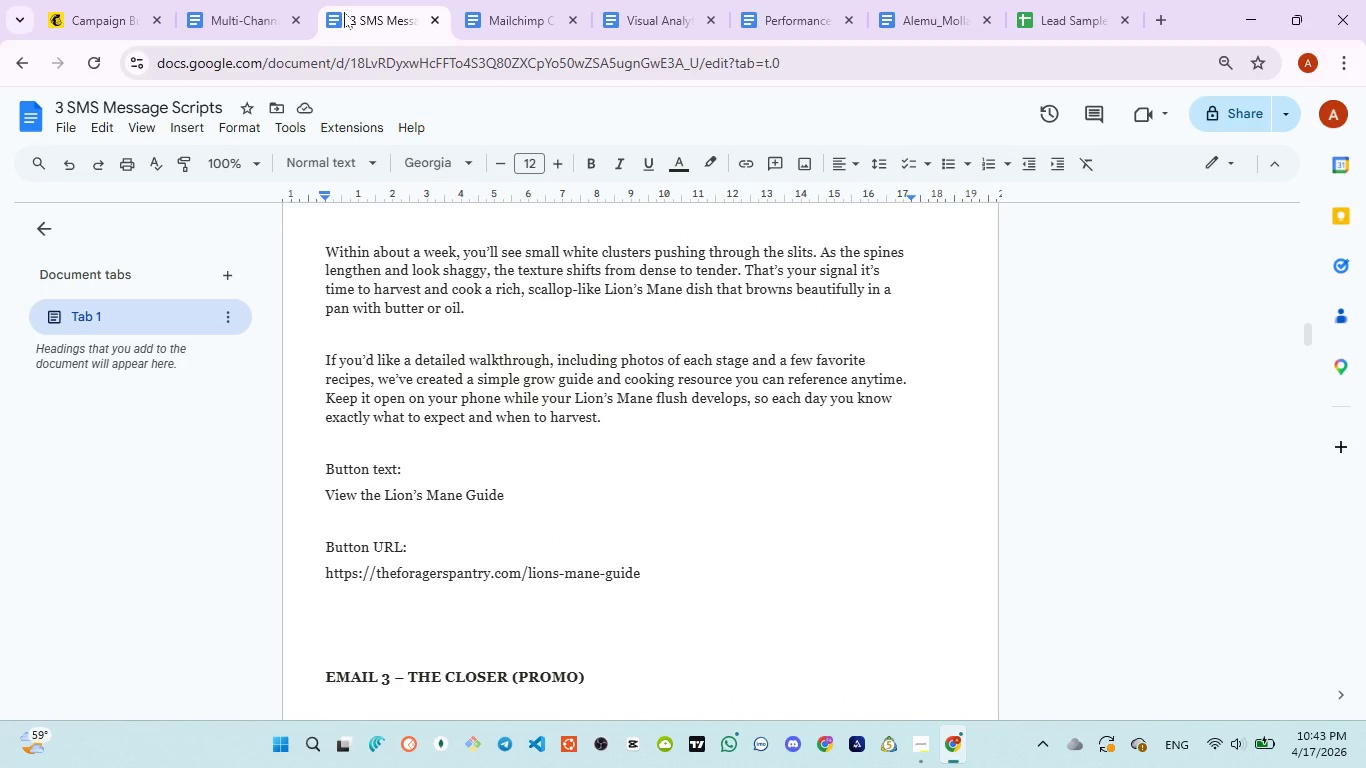 
wait(12.02)
 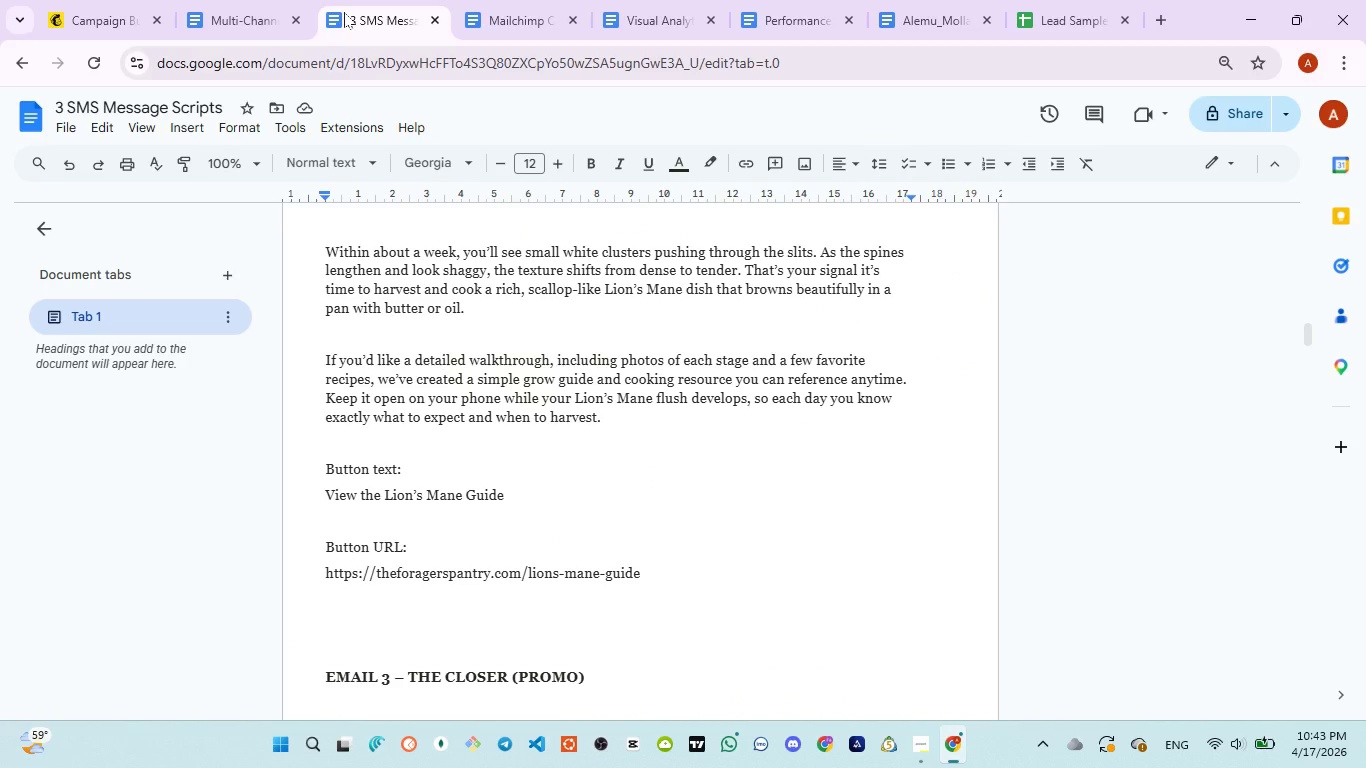 
left_click([73, 20])
 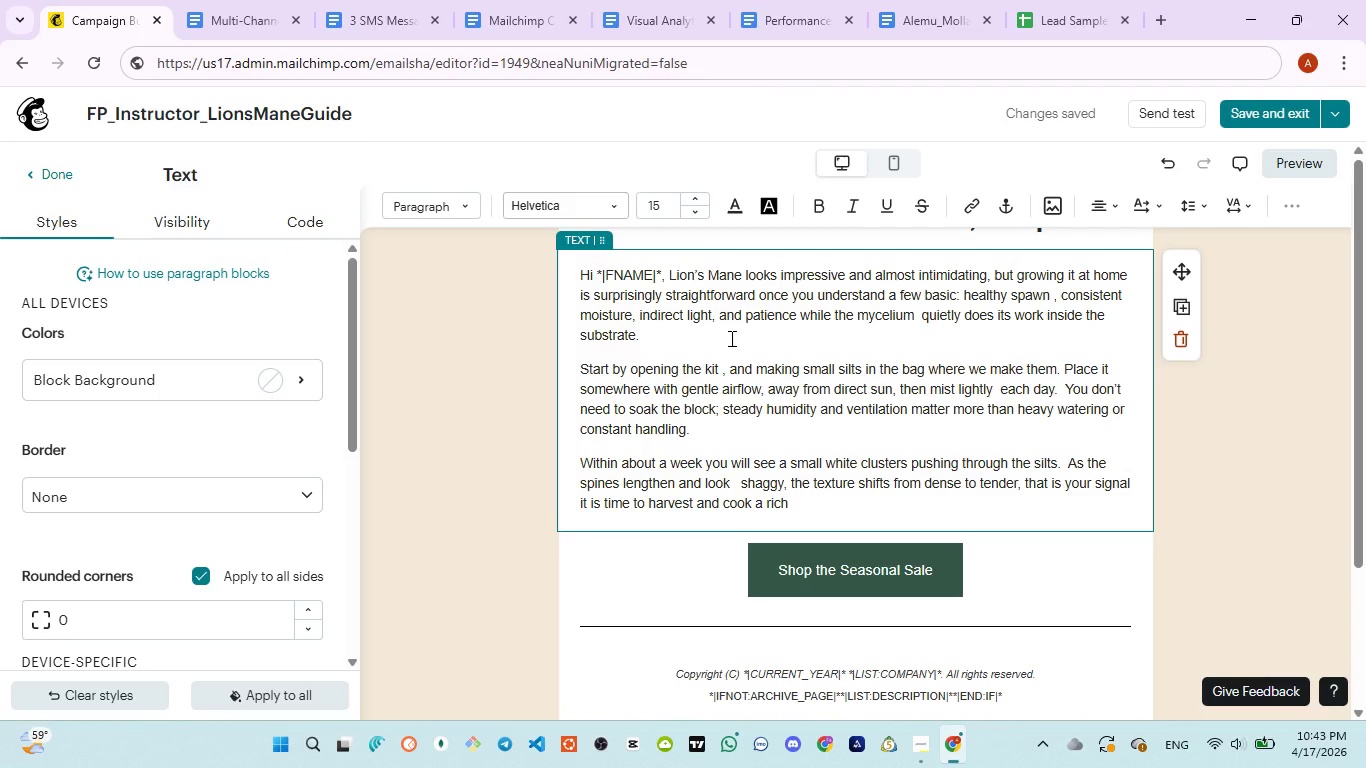 
type(scallop like Lioj)
key(Backspace)
type(ns)
key(Backspace)
type('s Mane )
 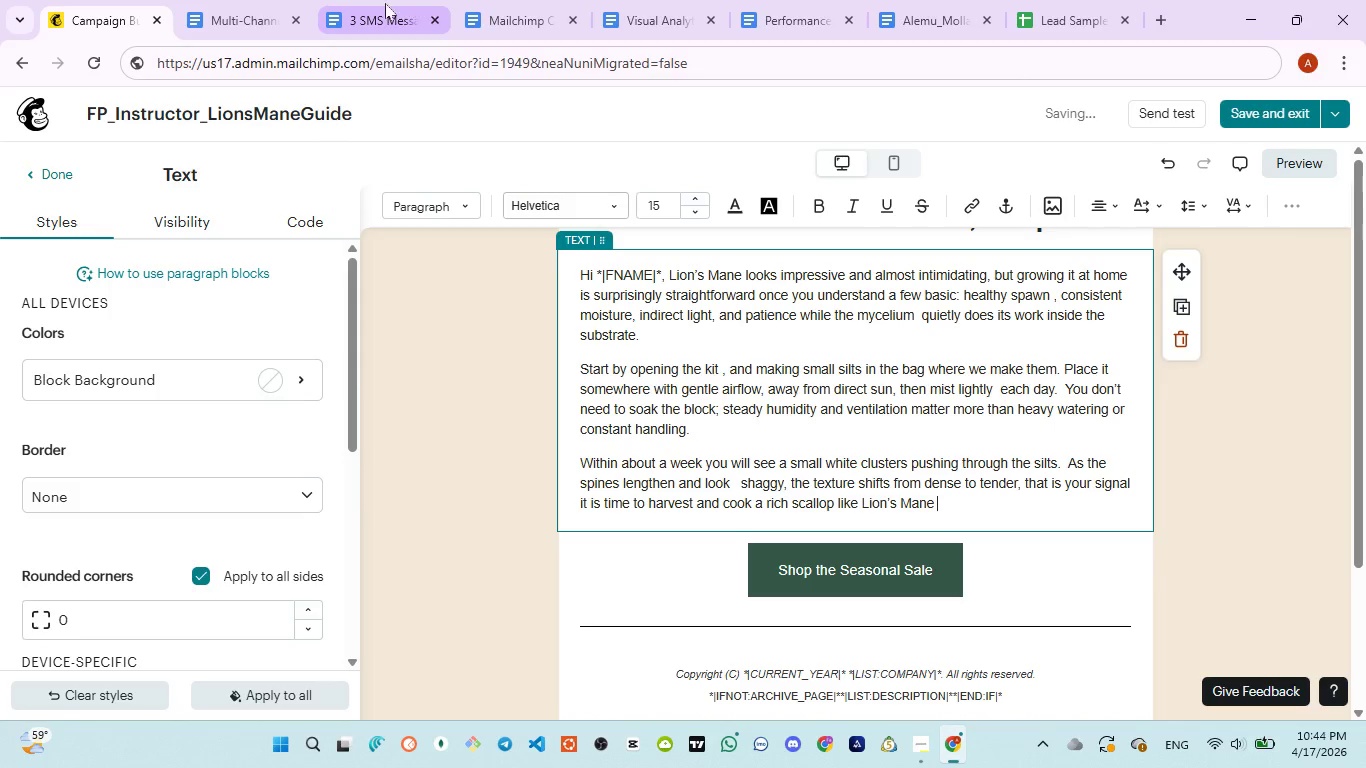 
left_click([379, 1])
 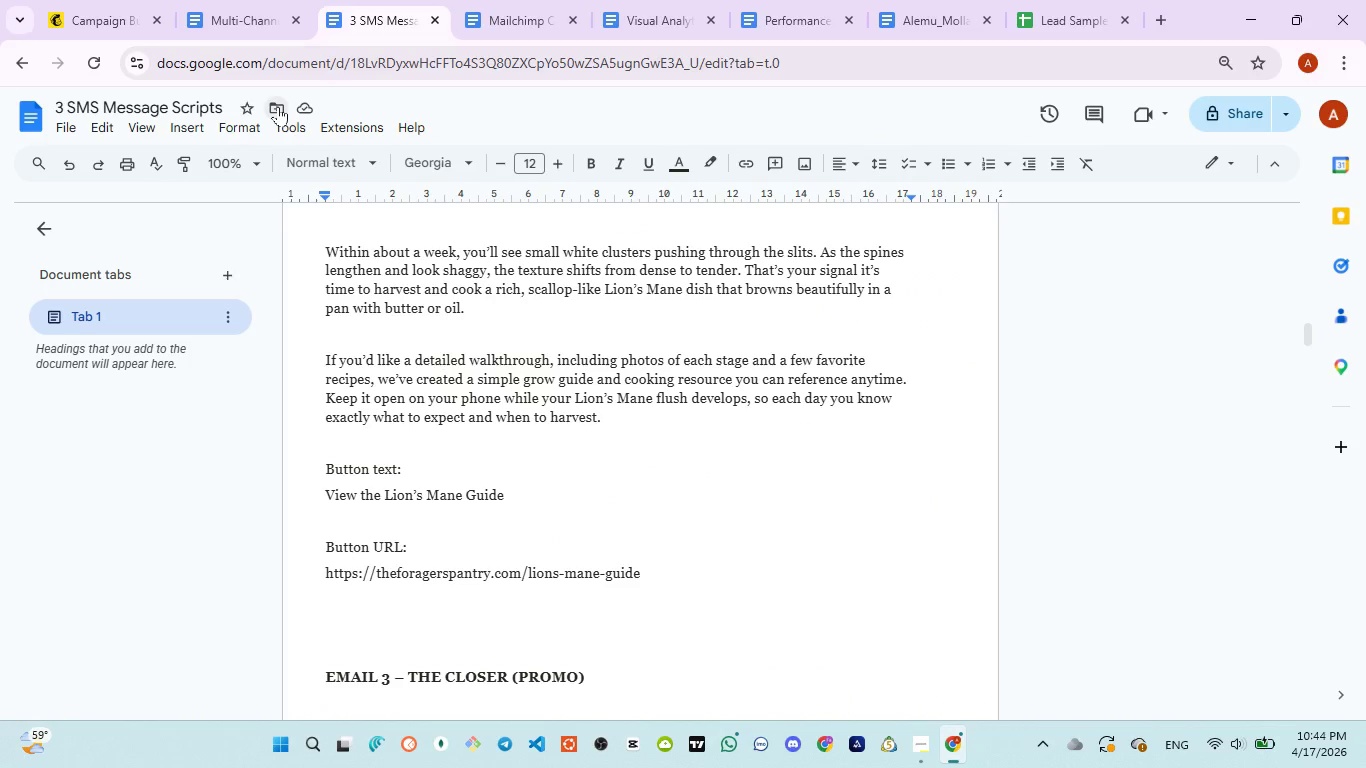 
wait(6.17)
 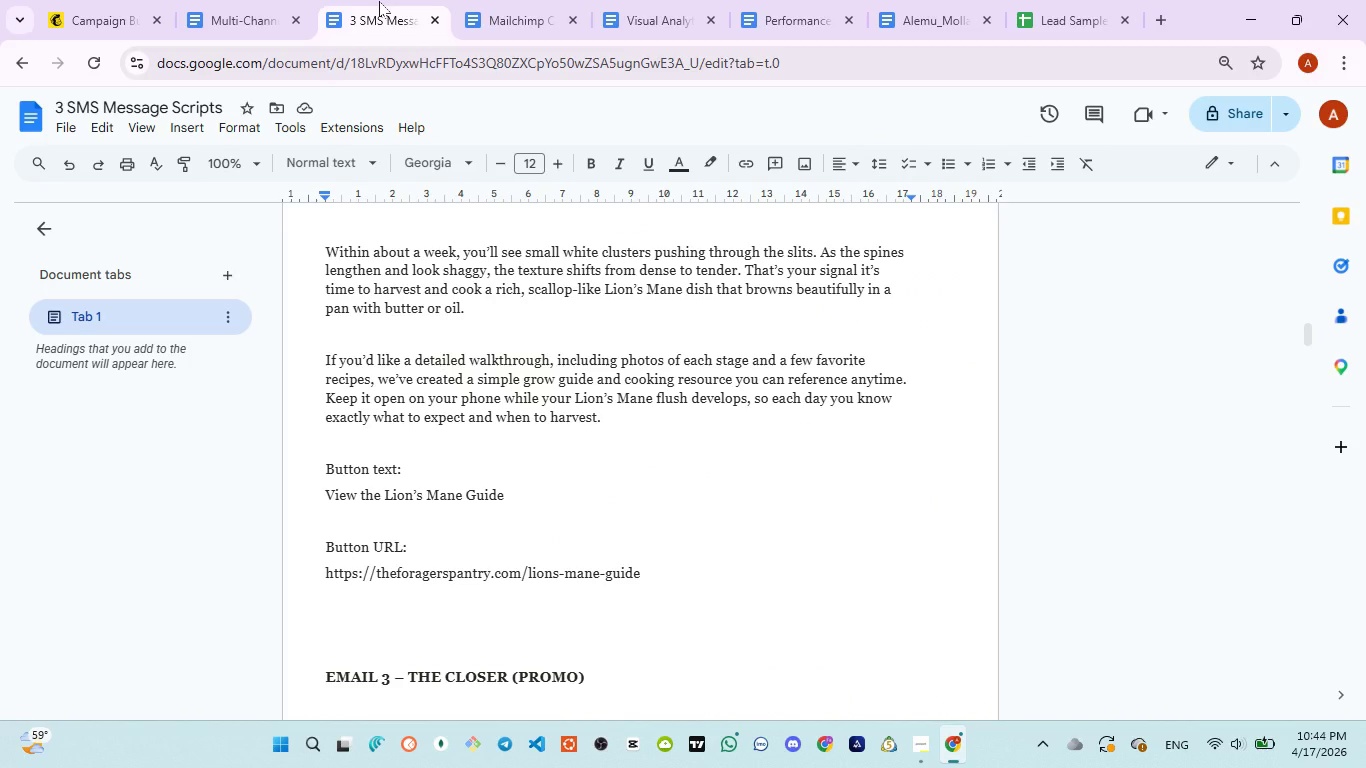 
left_click([86, 27])
 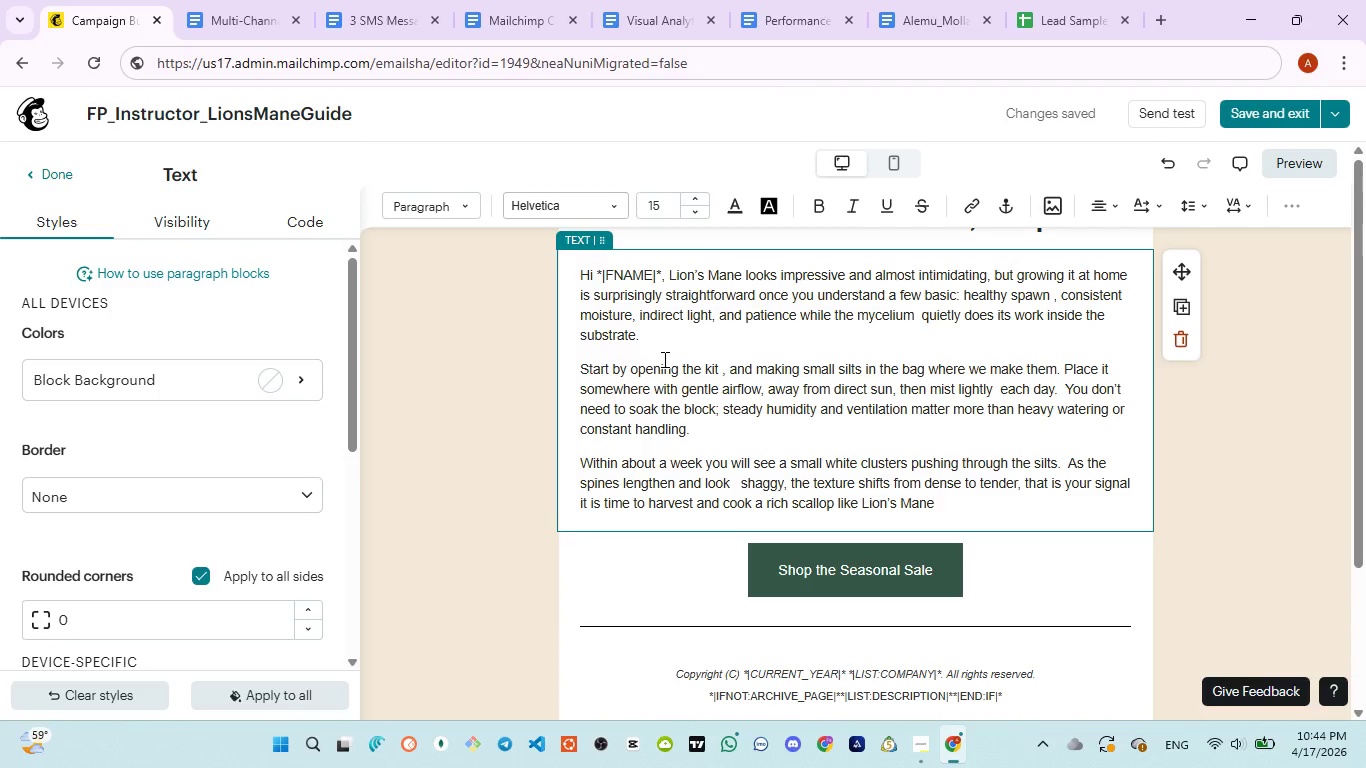 
type(dish that bo)
 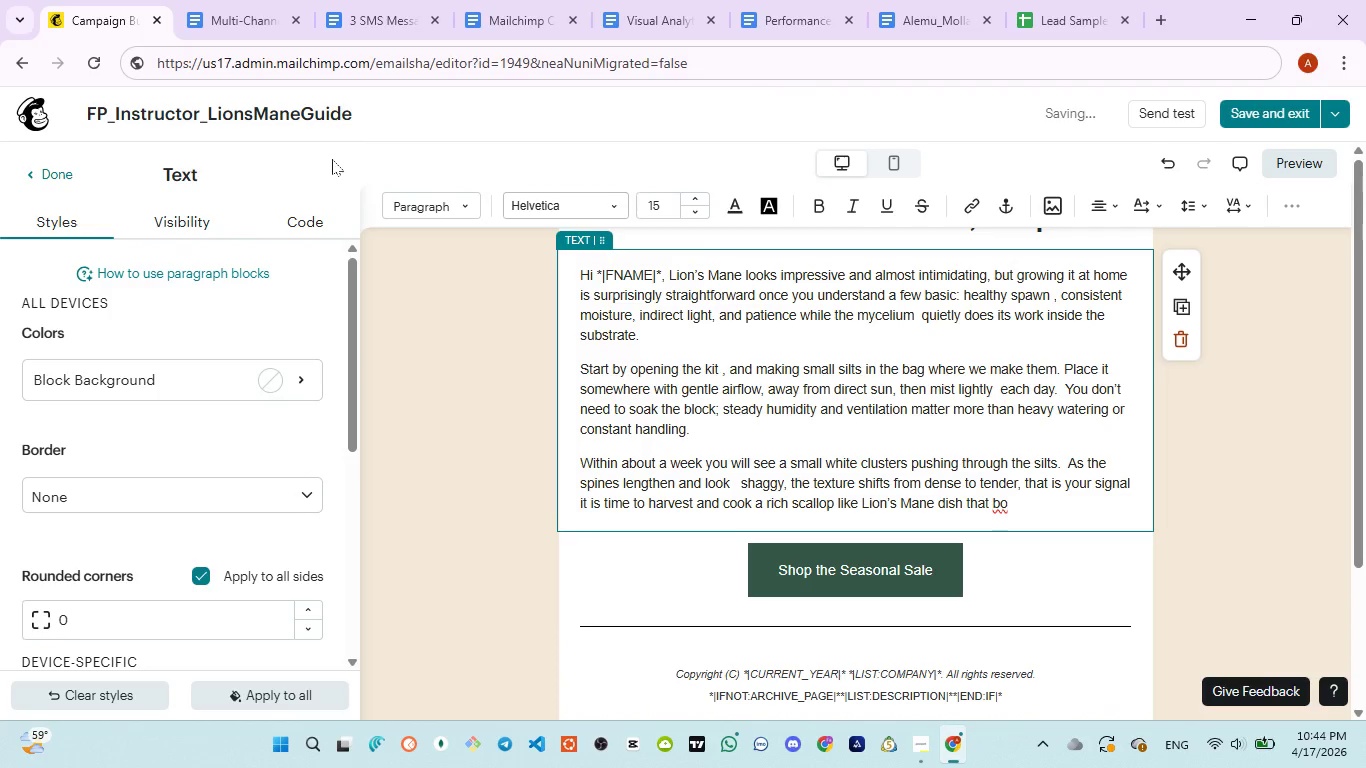 
left_click([352, 37])
 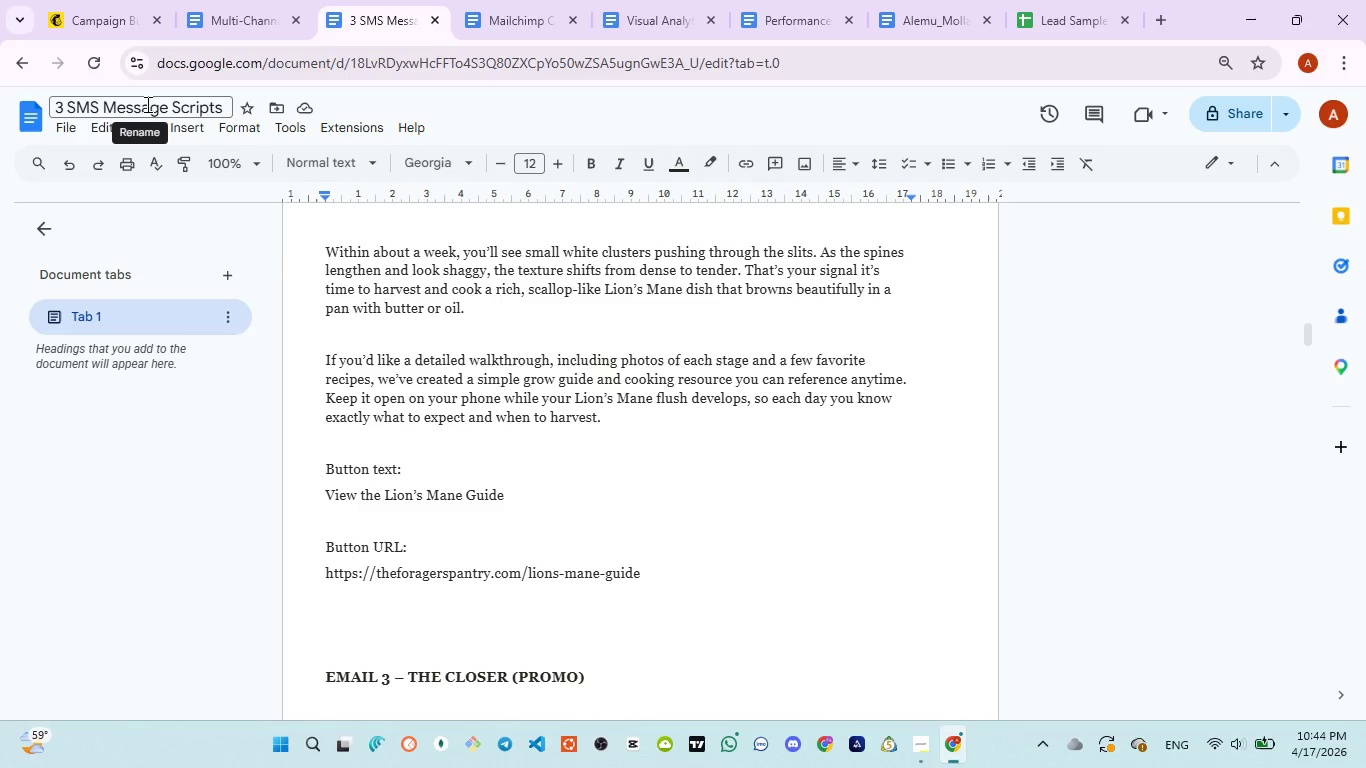 
wait(6.74)
 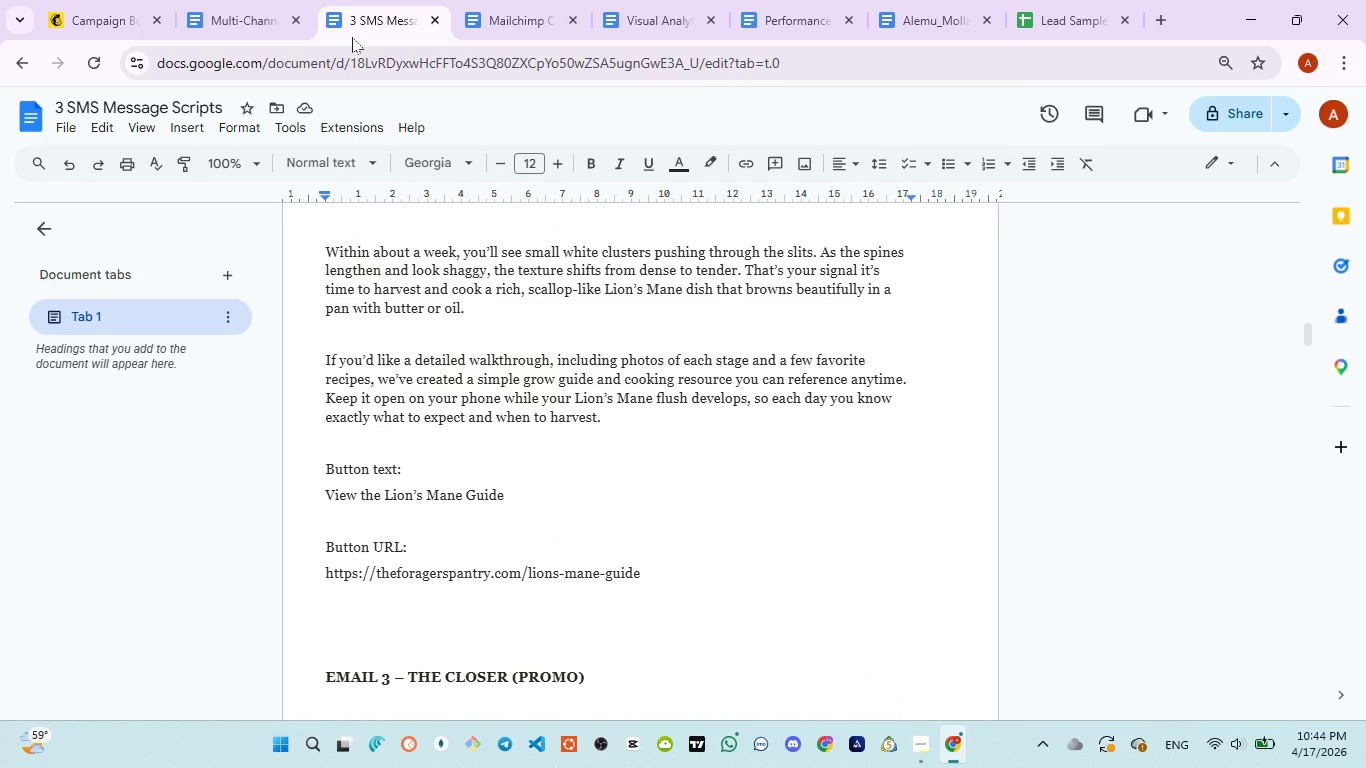 
left_click([94, 33])
 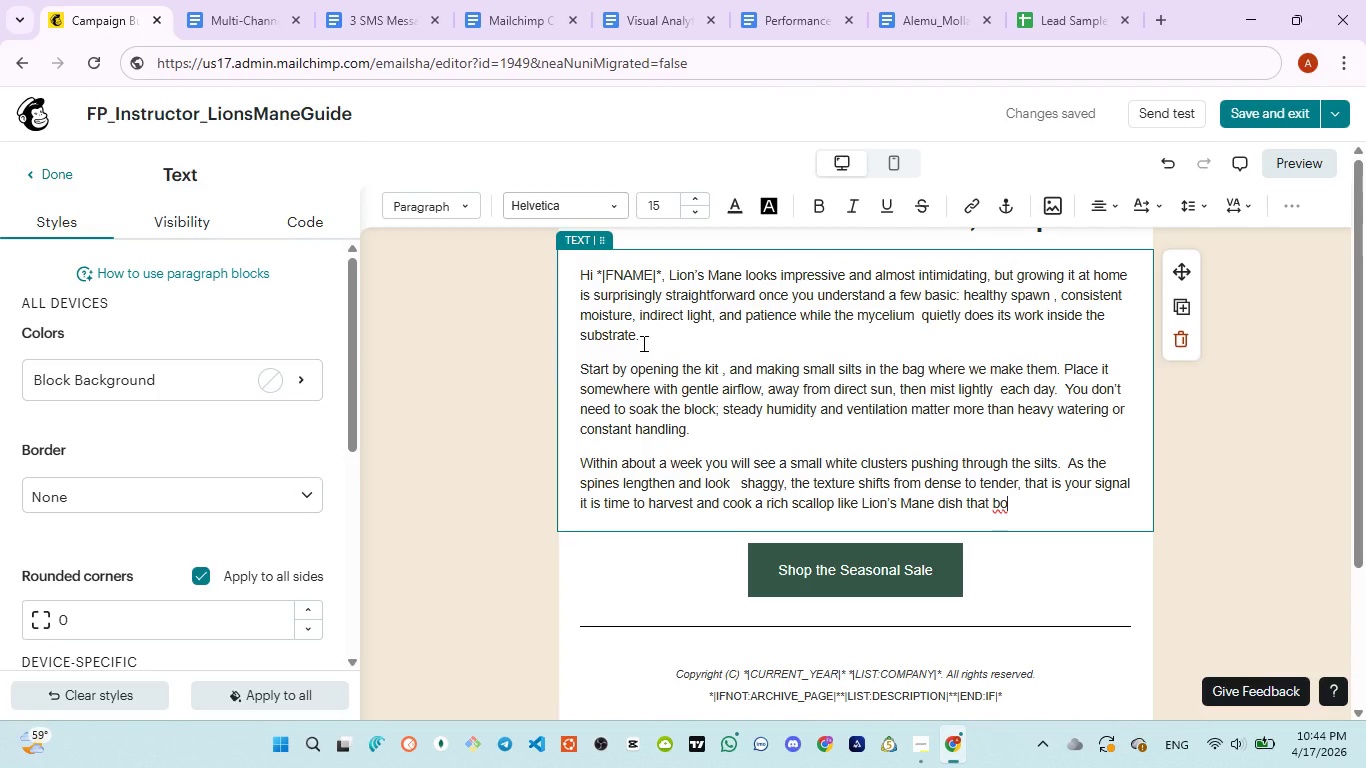 
key(Backspace)
type(rowns beatifully )
 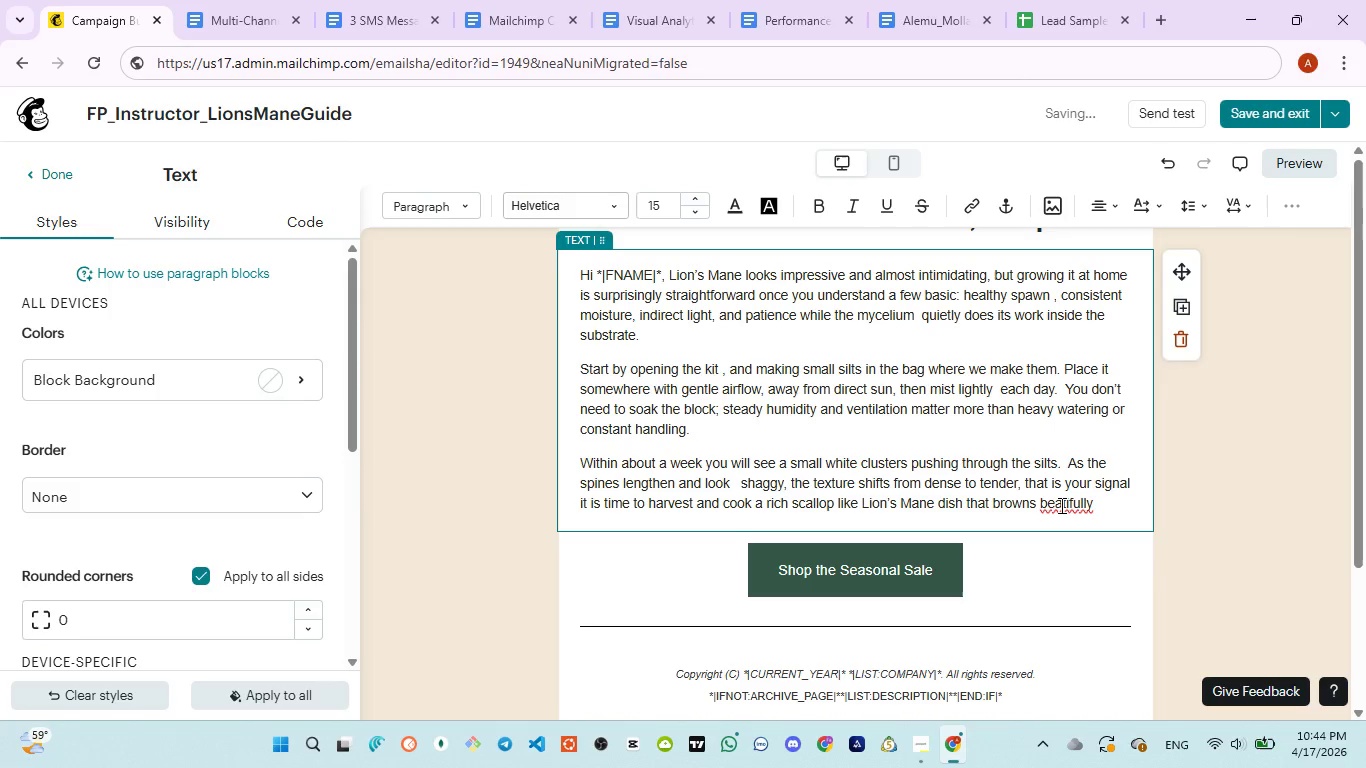 
left_click([1062, 504])
 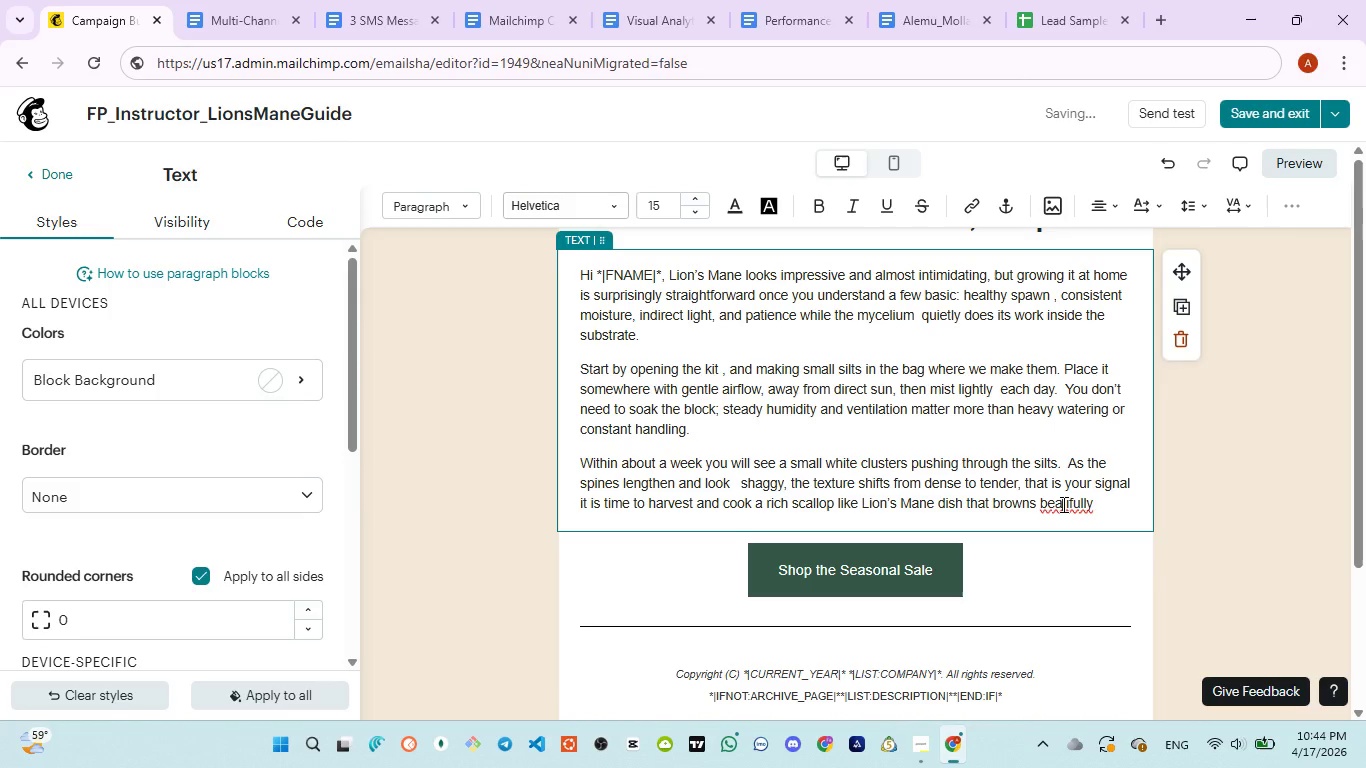 
key(U)
 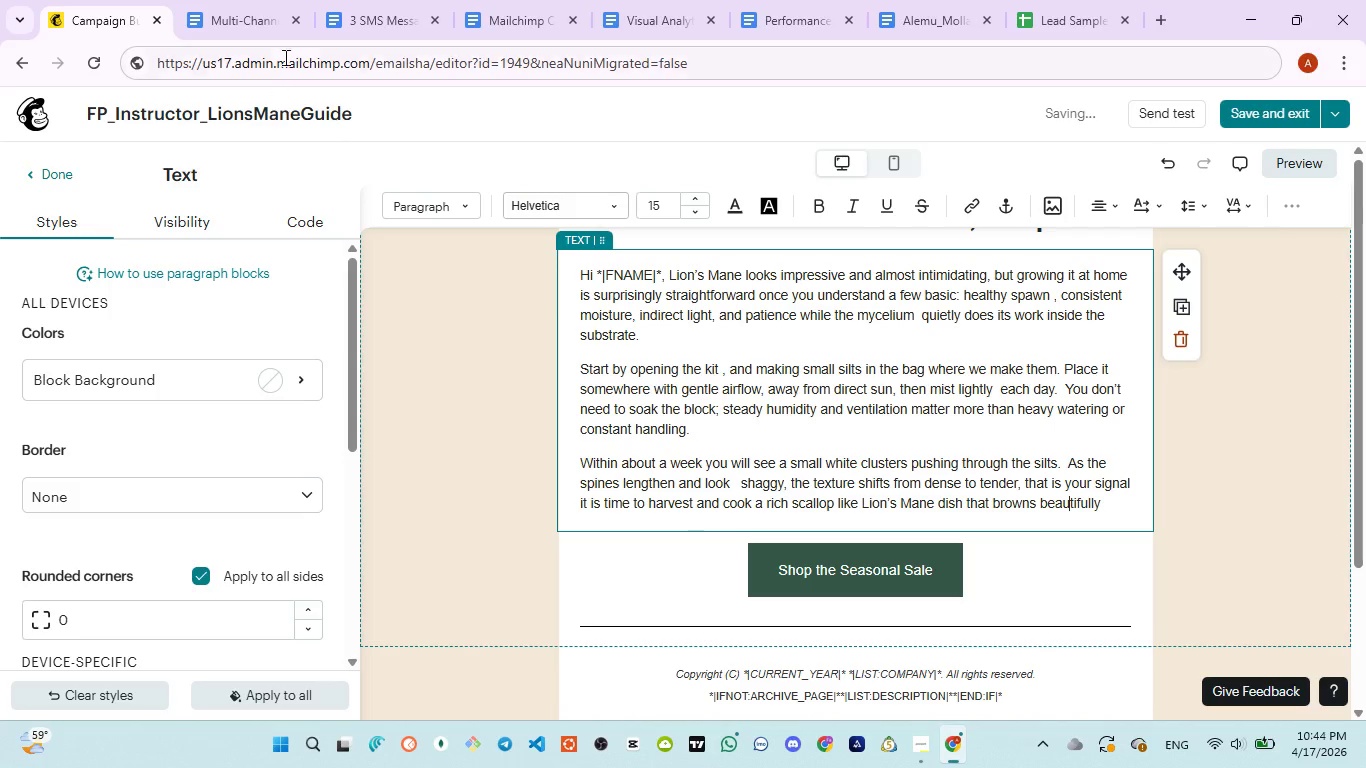 
left_click([336, 14])
 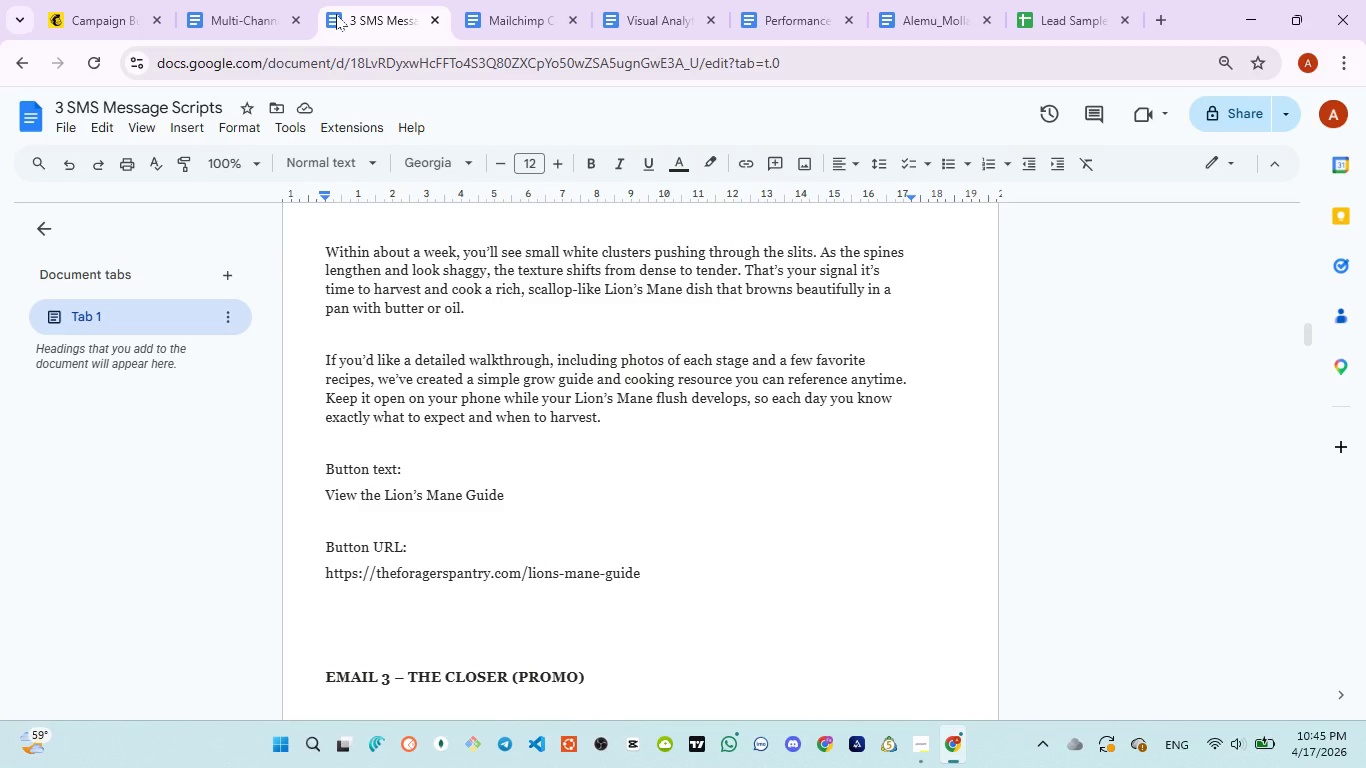 
wait(20.36)
 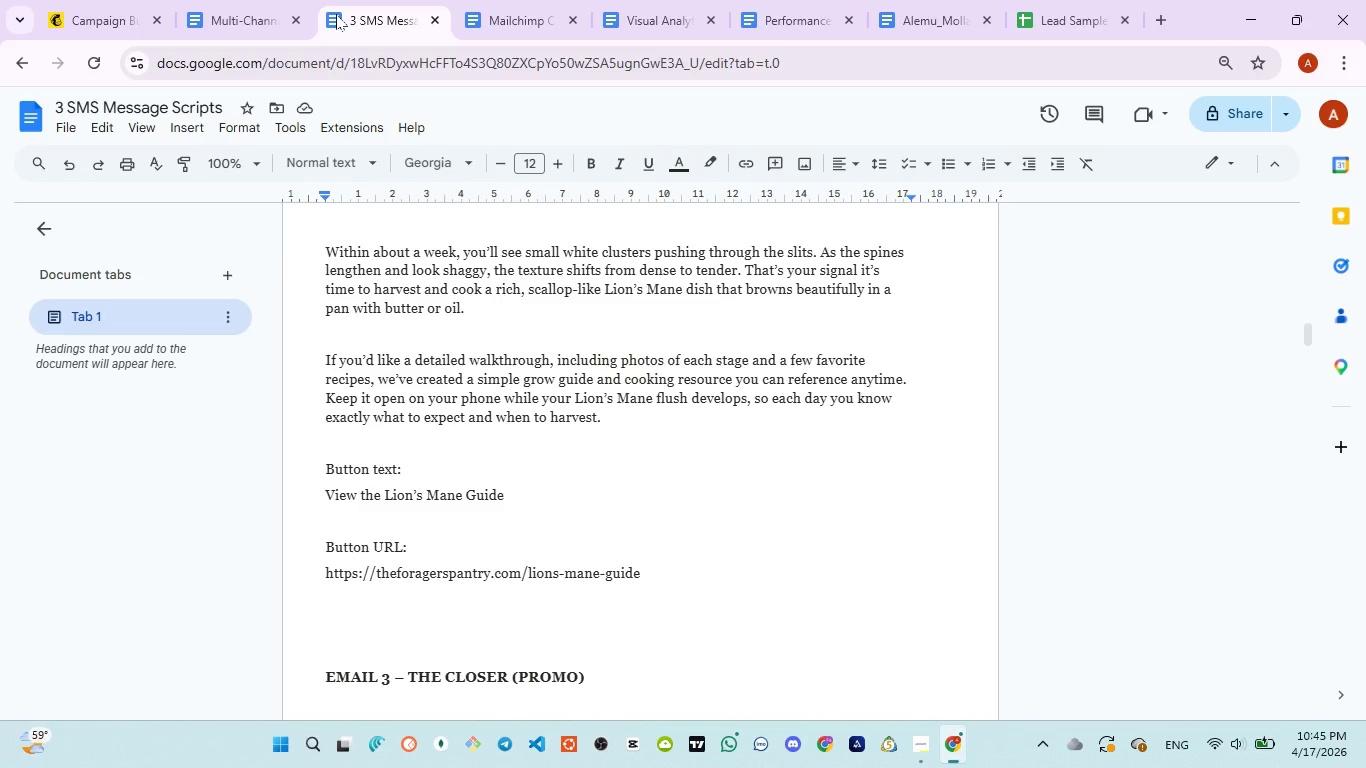 
left_click([94, 23])
 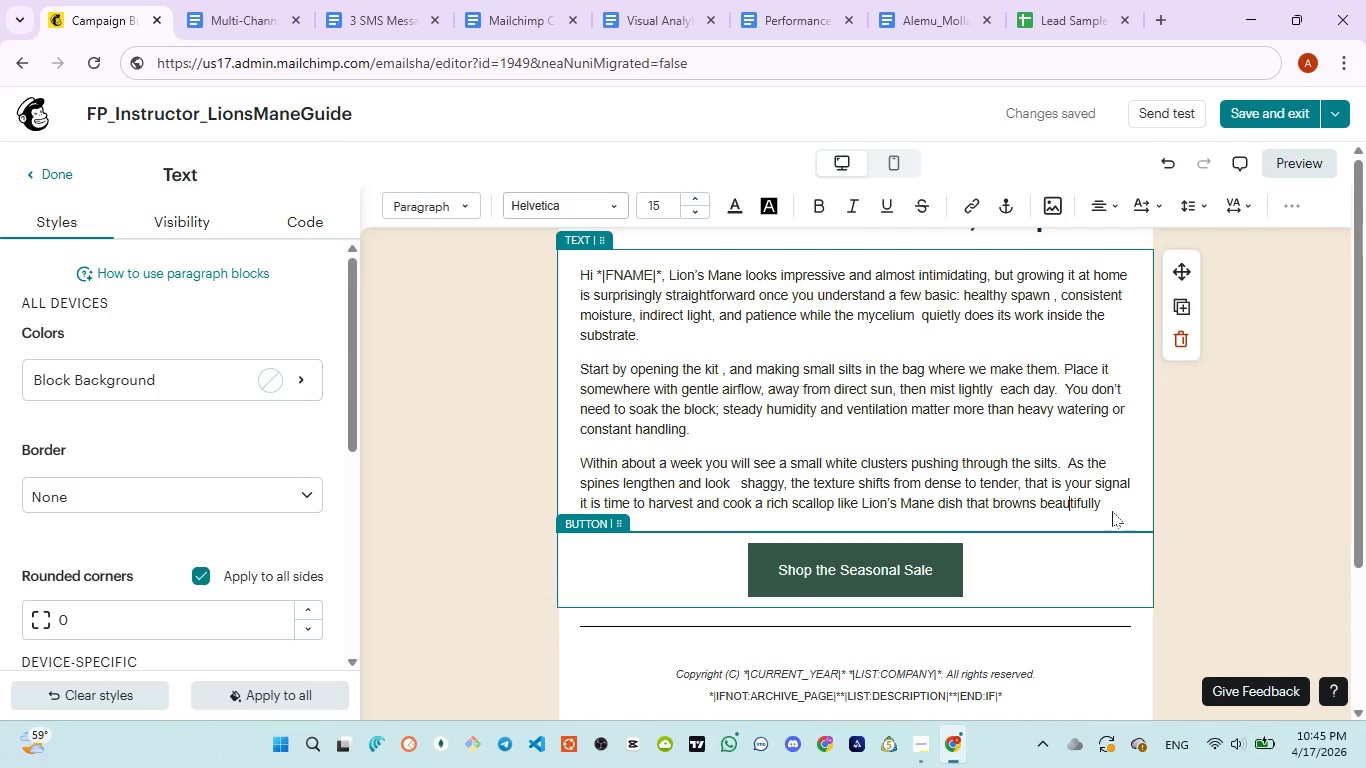 
left_click([1112, 503])
 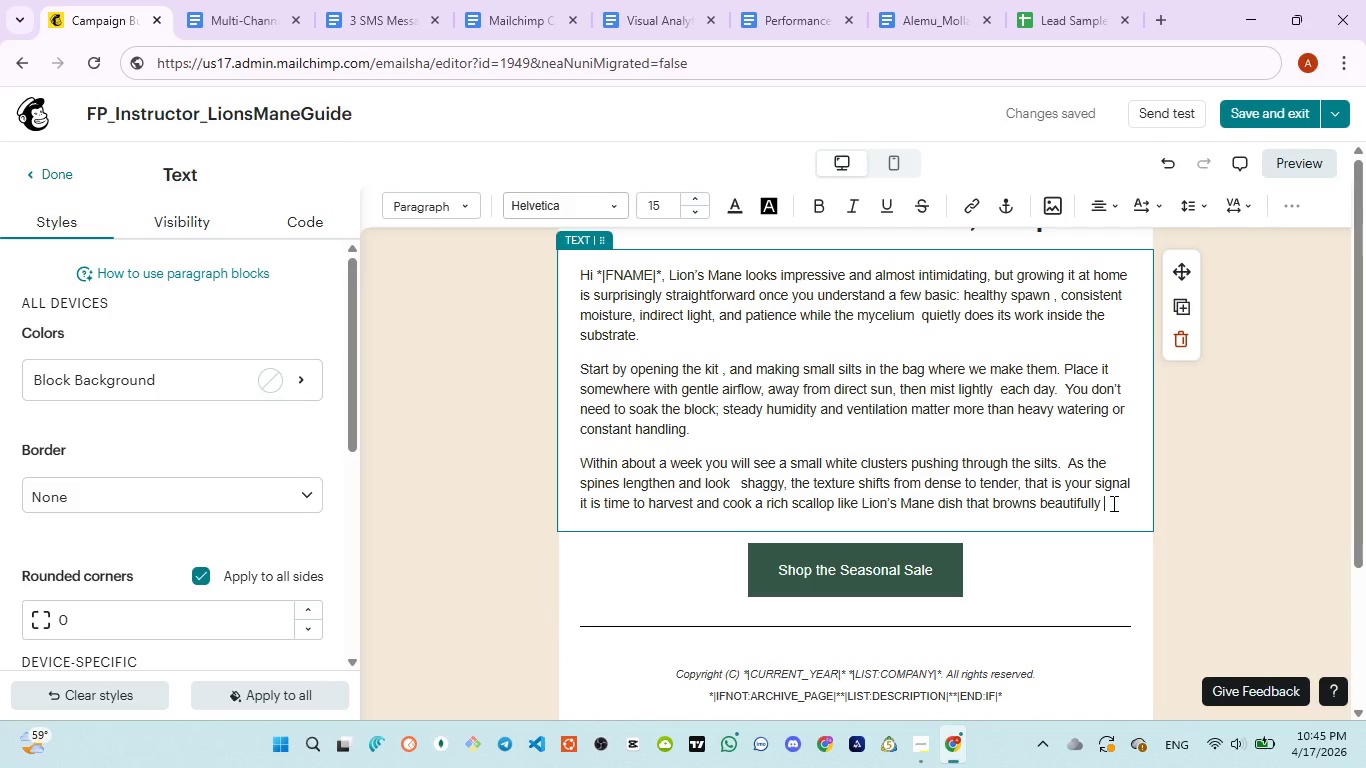 
type(in a )
 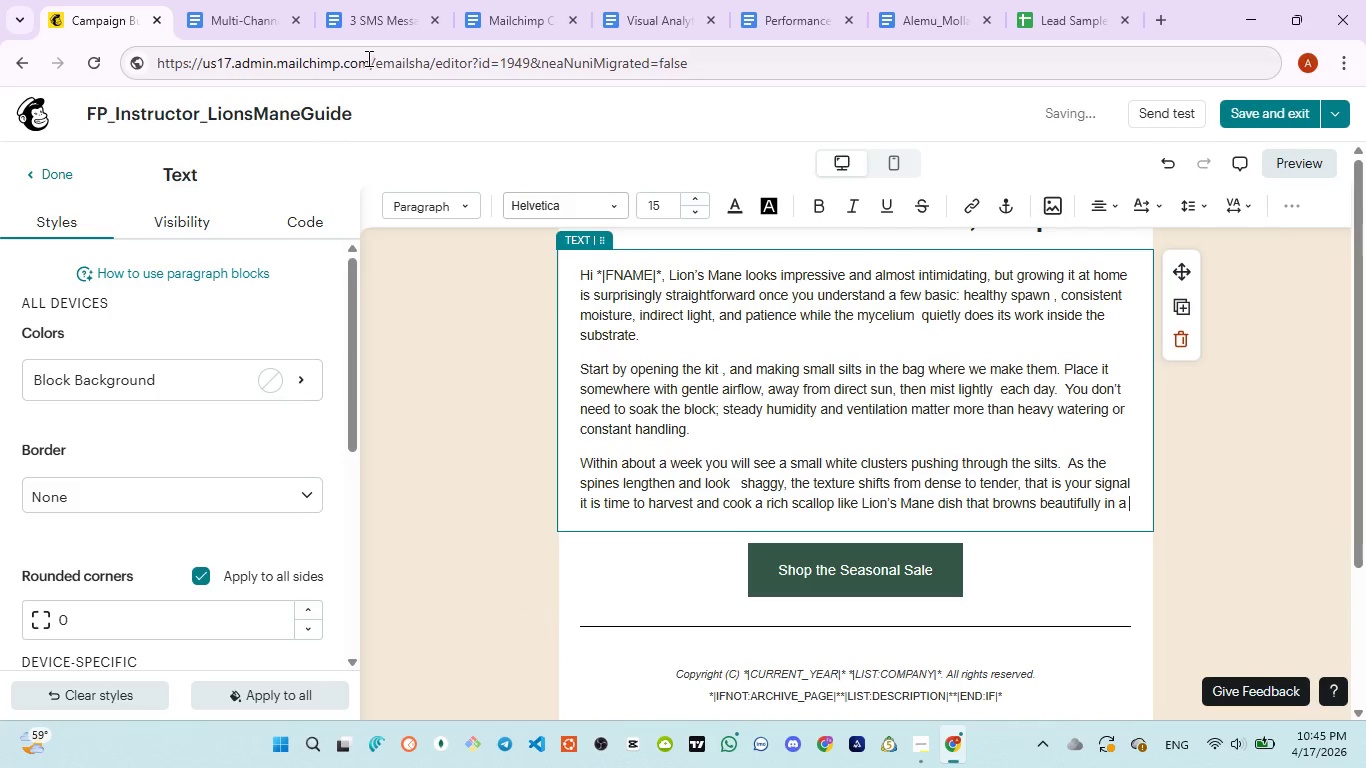 
left_click([367, 42])
 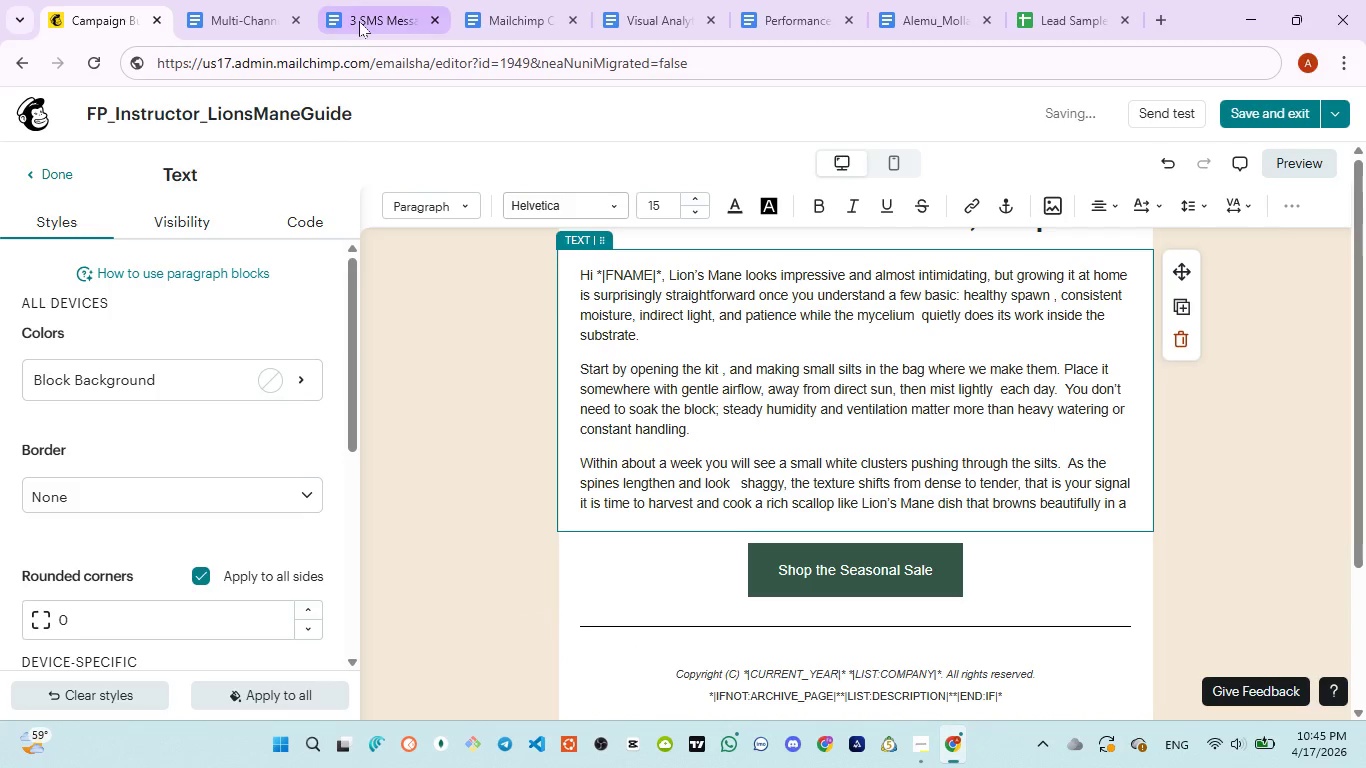 
left_click([359, 21])
 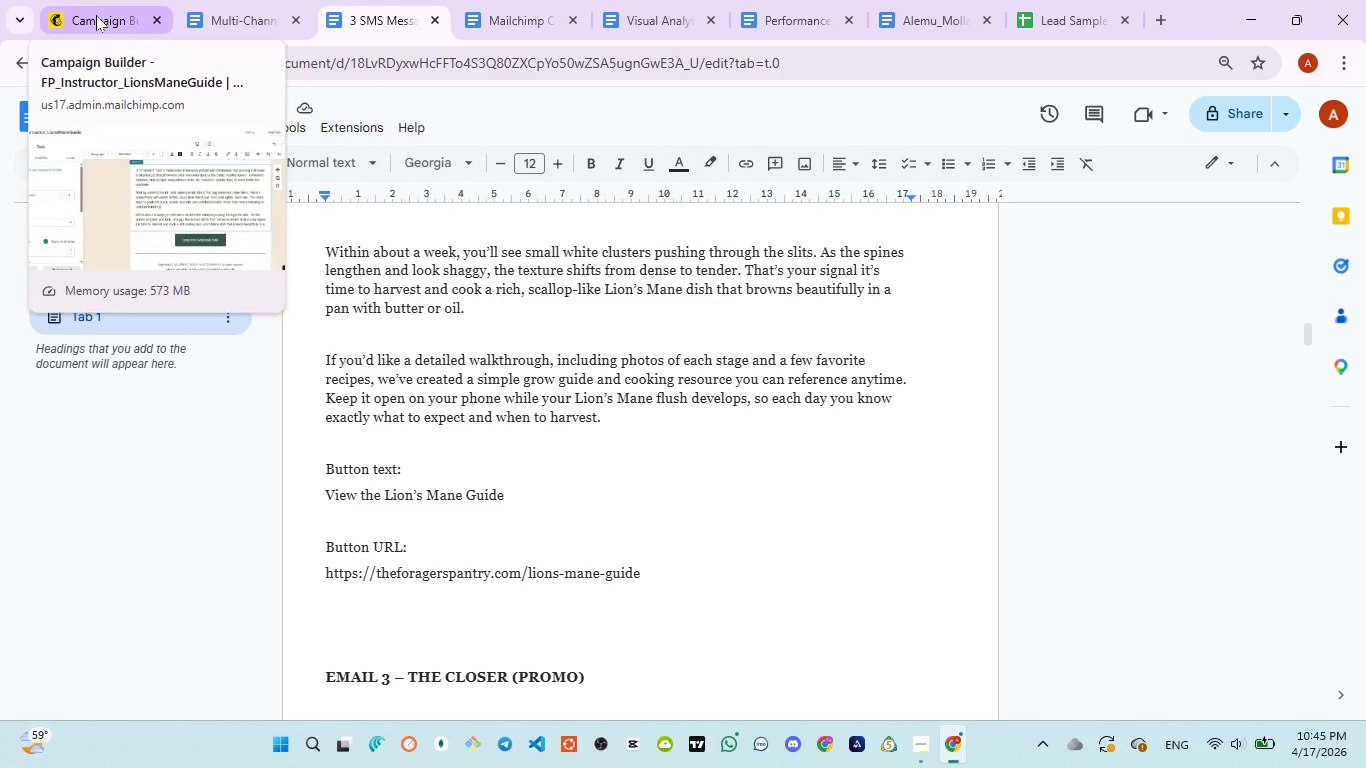 
wait(6.58)
 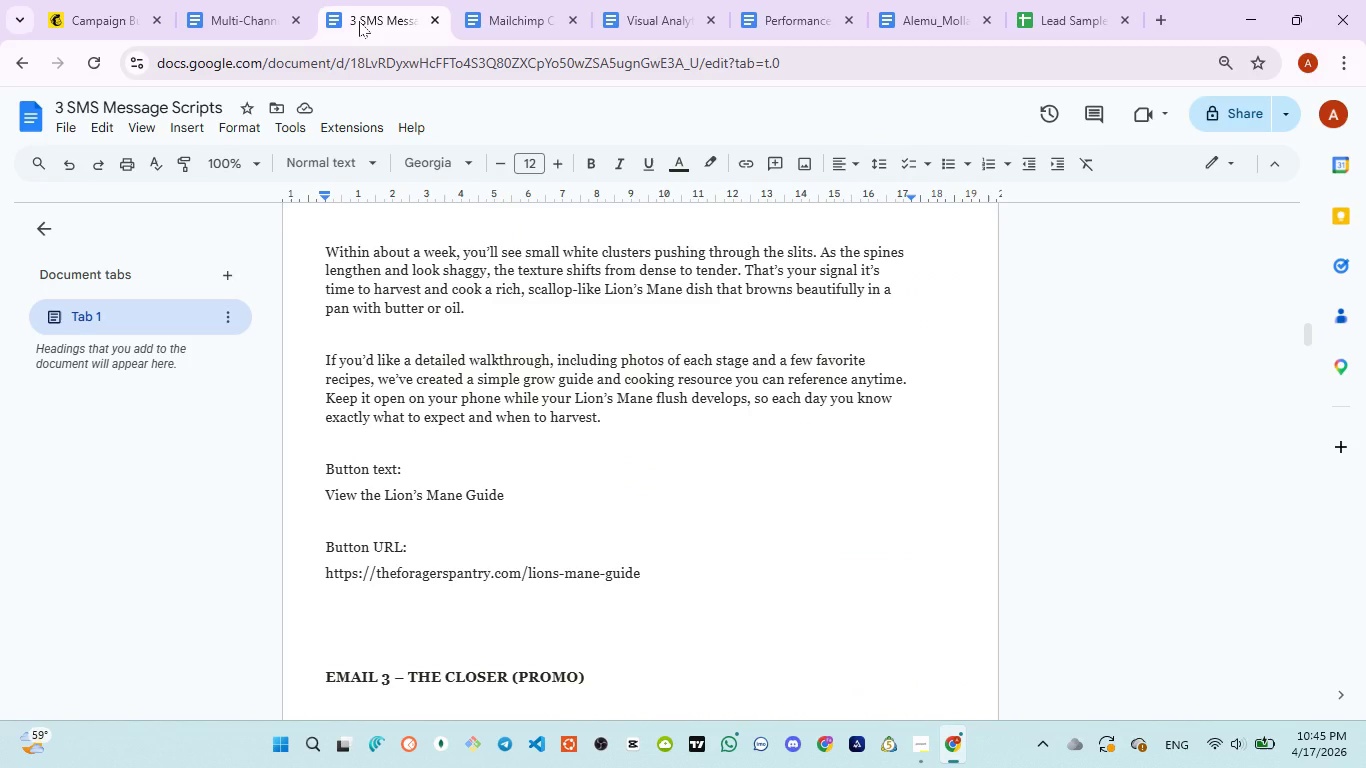 
left_click([96, 15])
 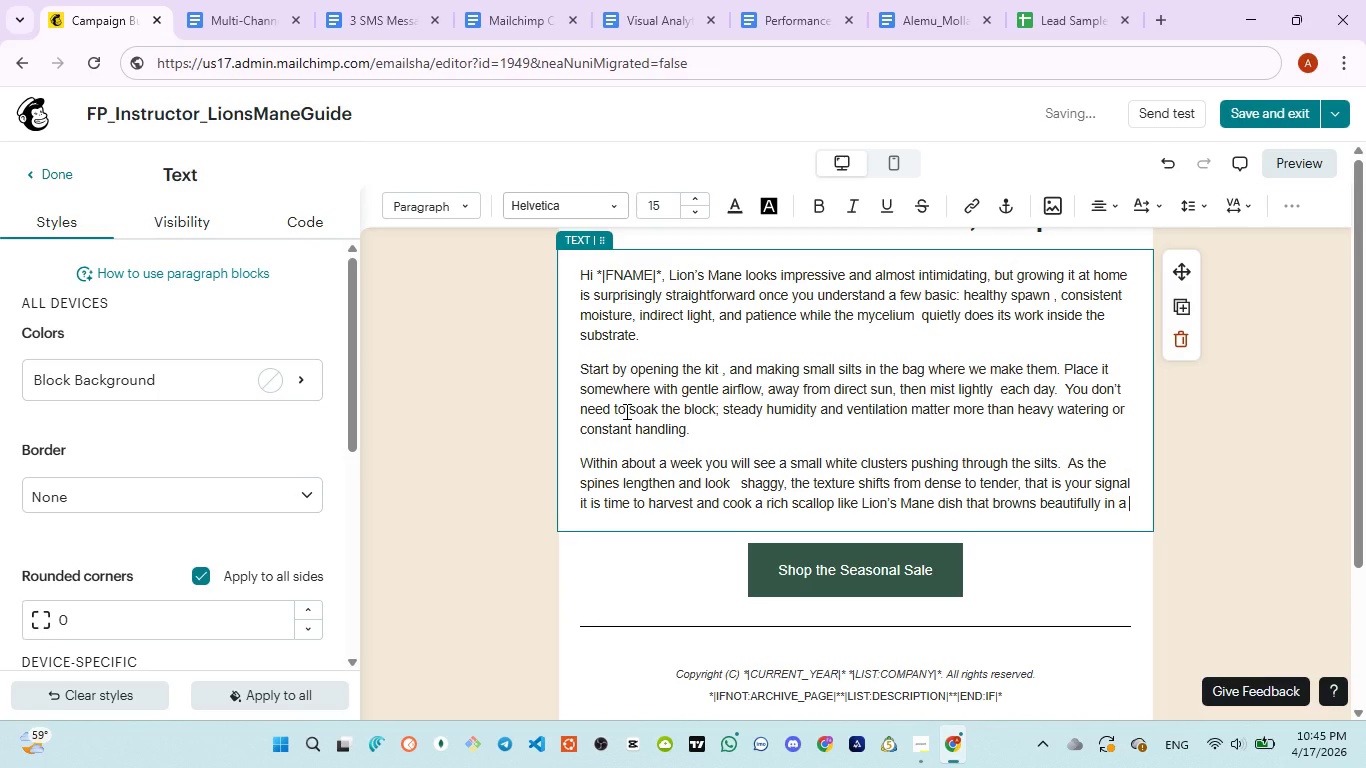 
type(pan with butter or oil.)
 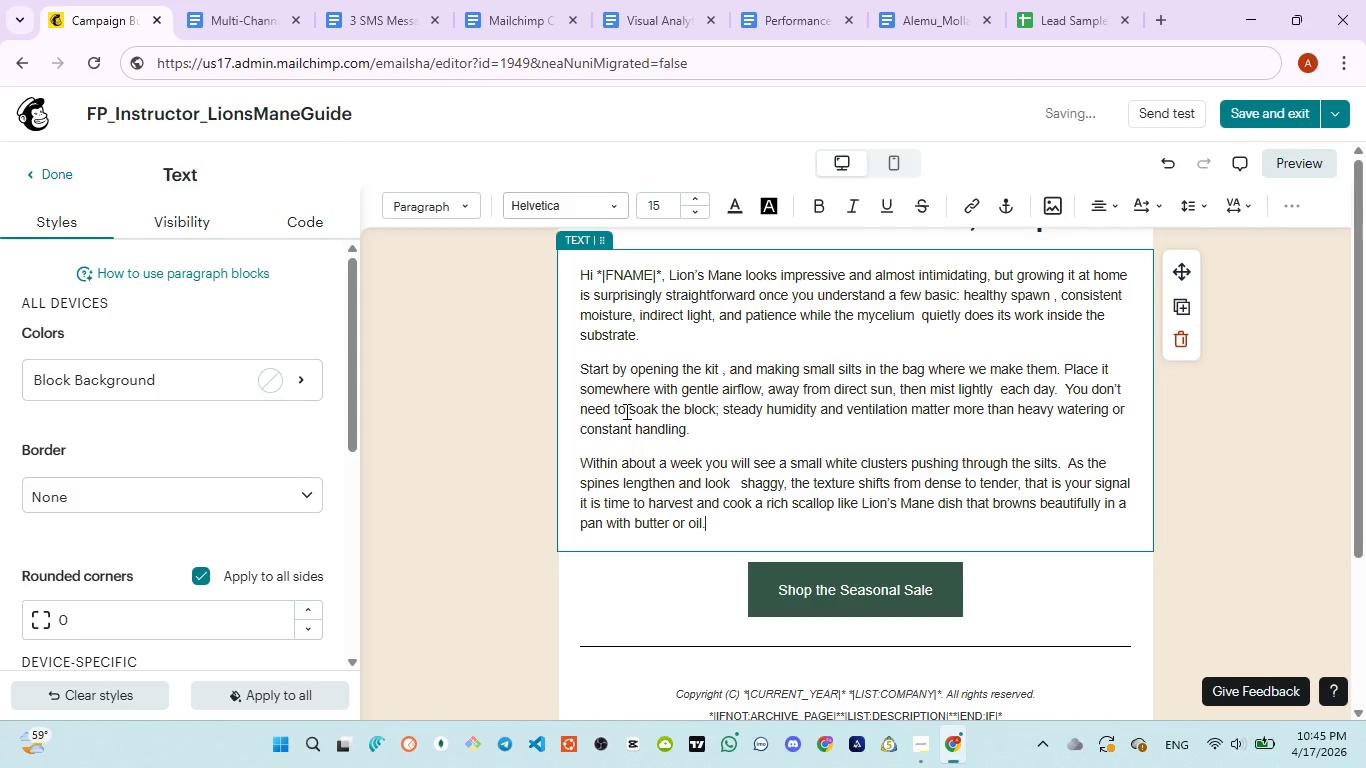 
key(Enter)
 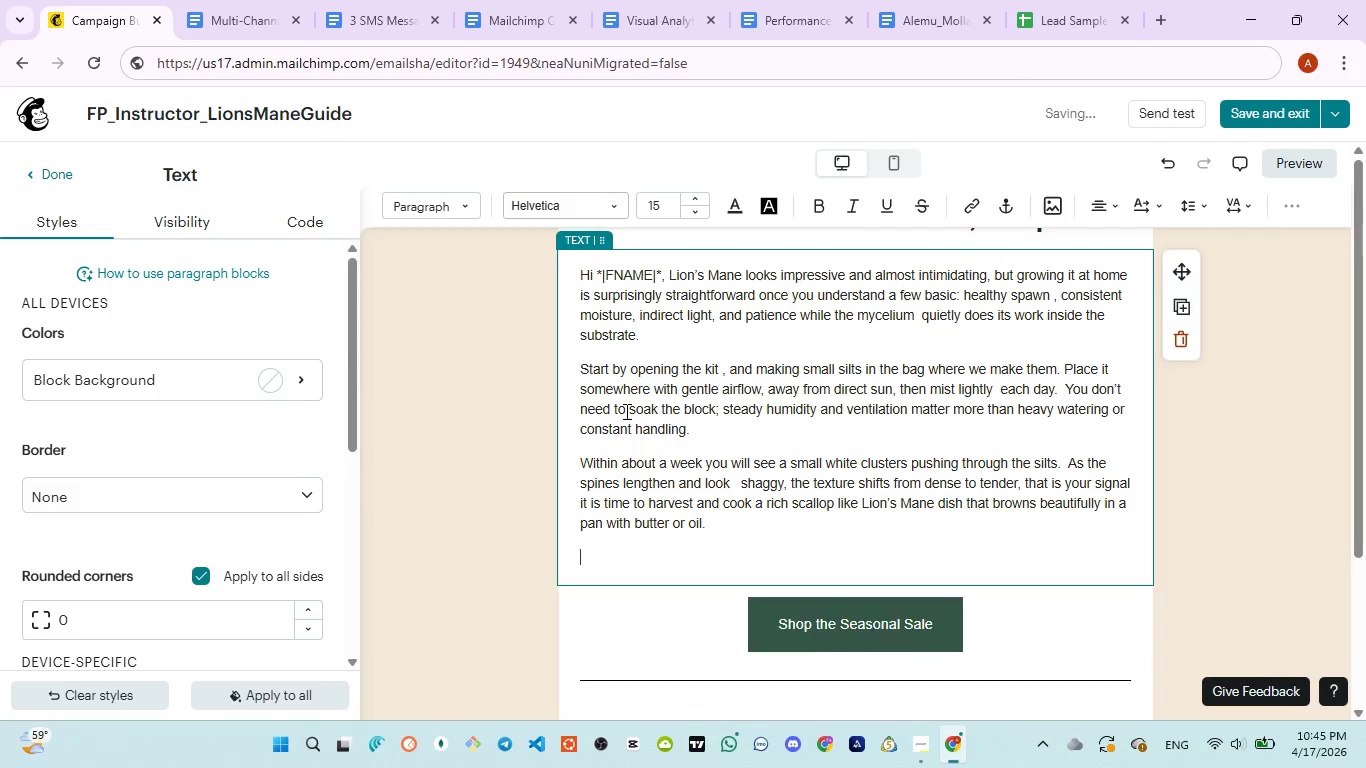 
key(Enter)
 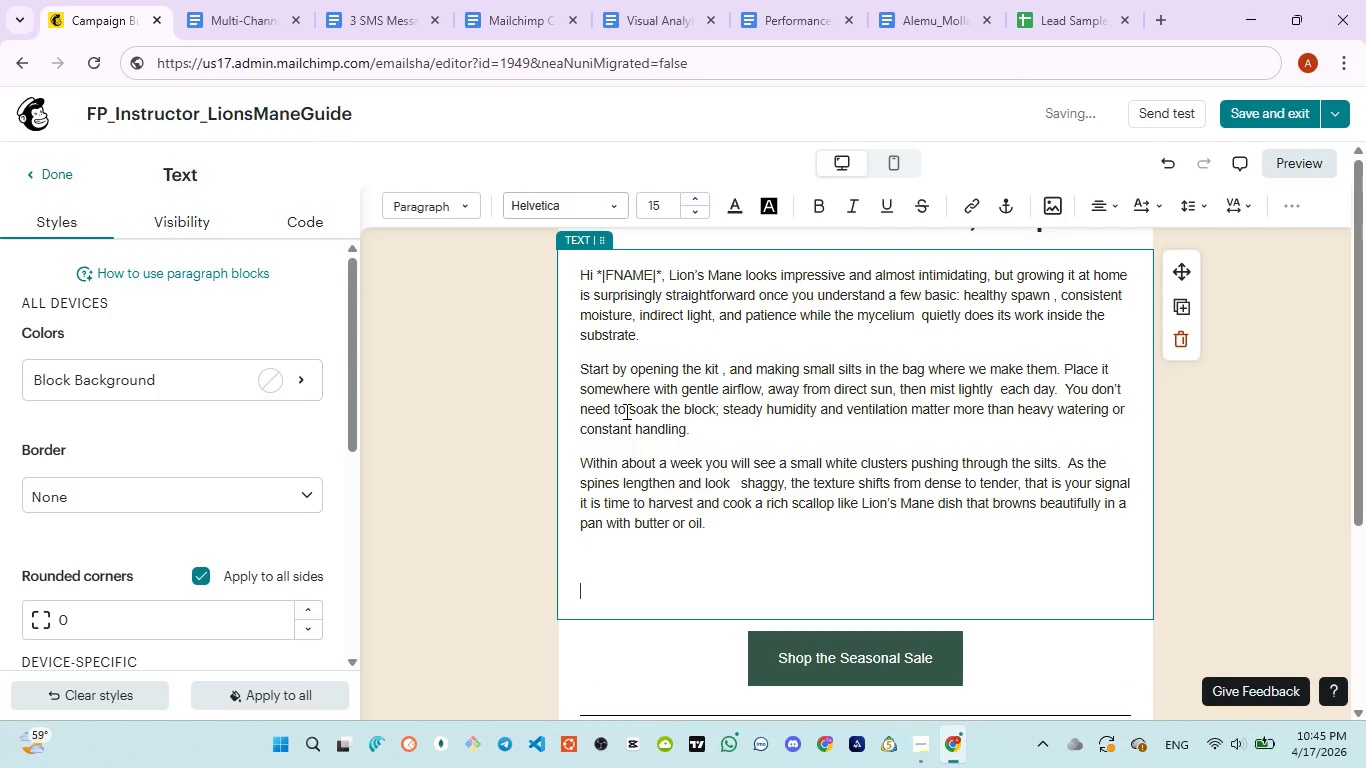 
type(If you would like to )
 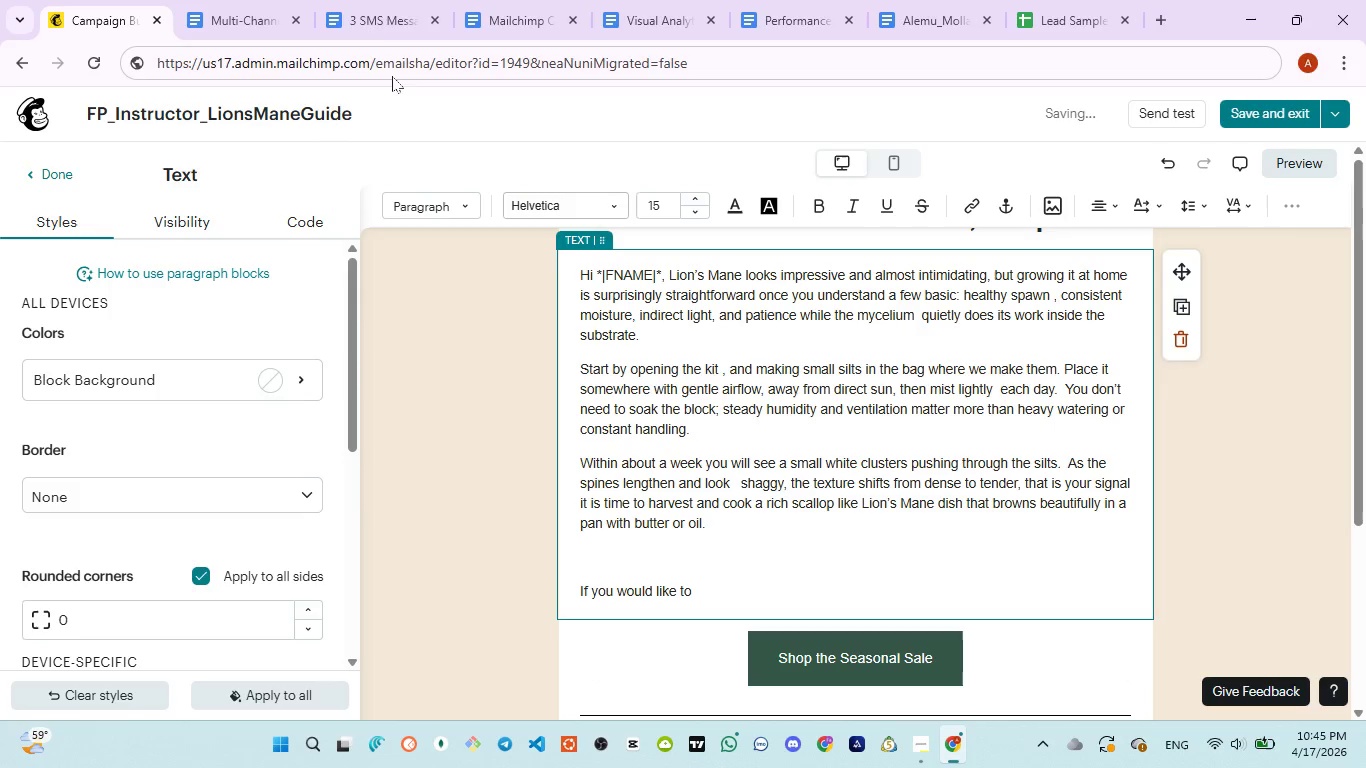 
left_click([369, 23])
 